 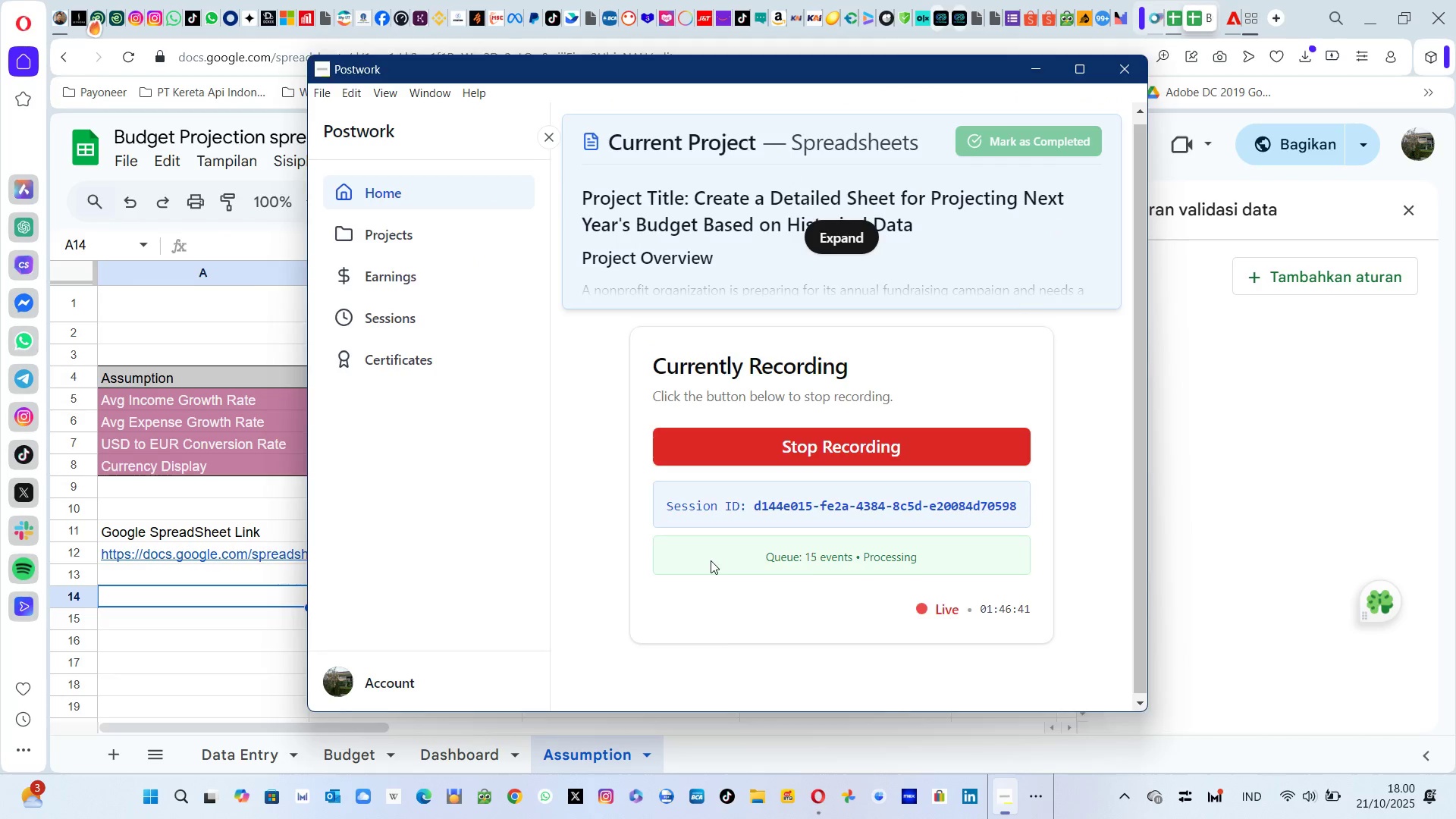 
key(Alt+Tab)
 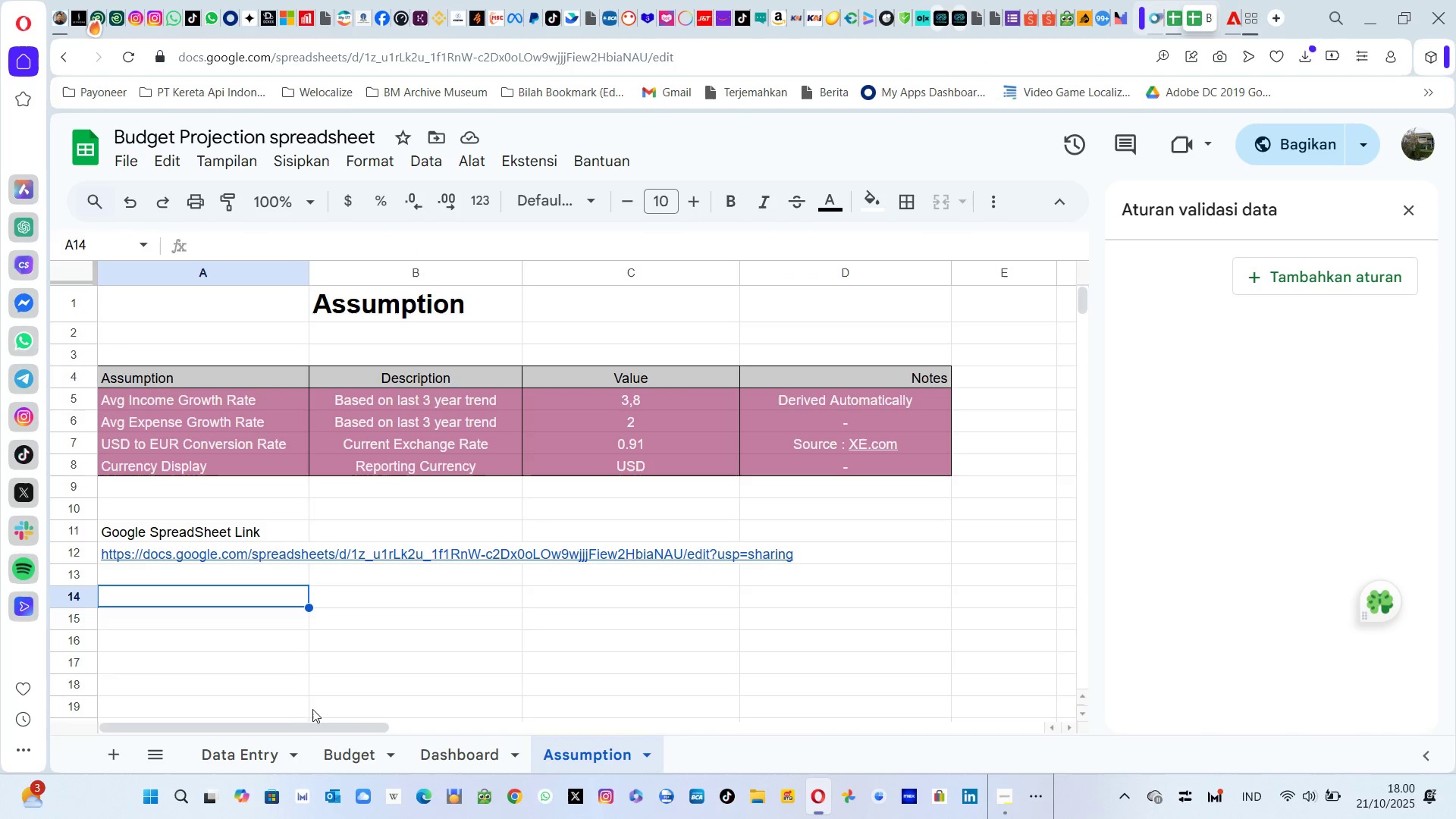 
left_click([243, 752])
 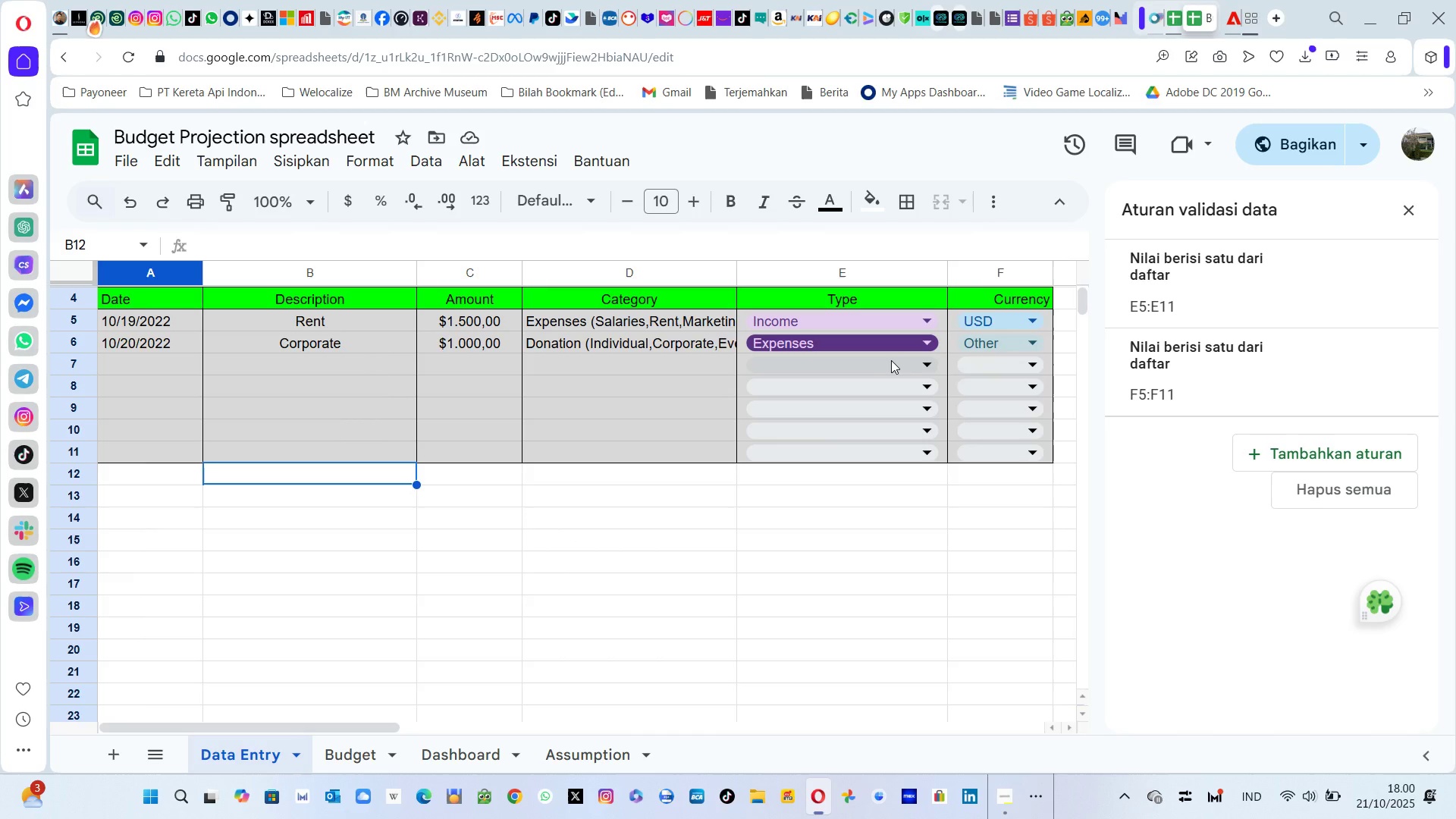 
wait(5.3)
 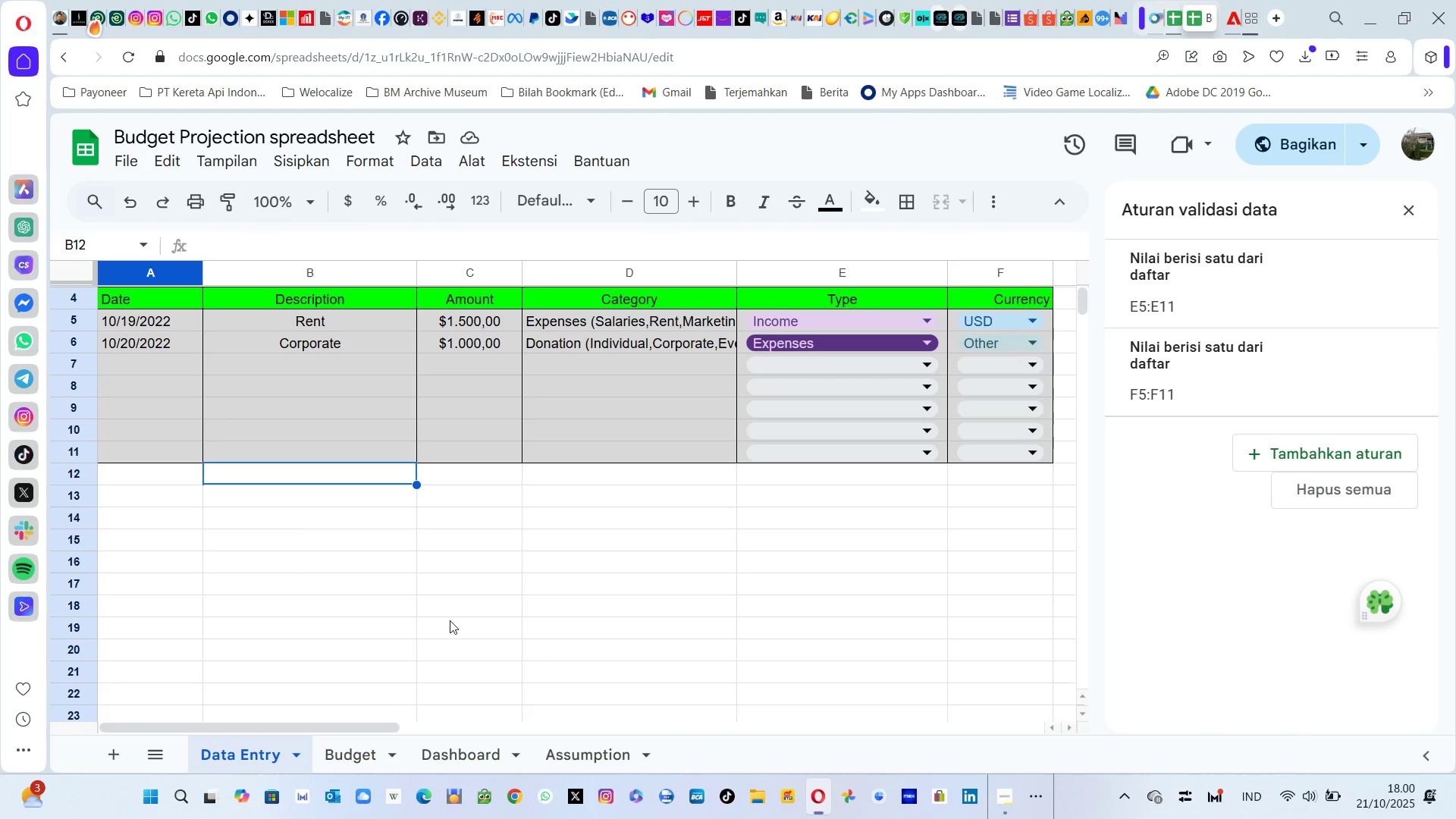 
left_click([597, 359])
 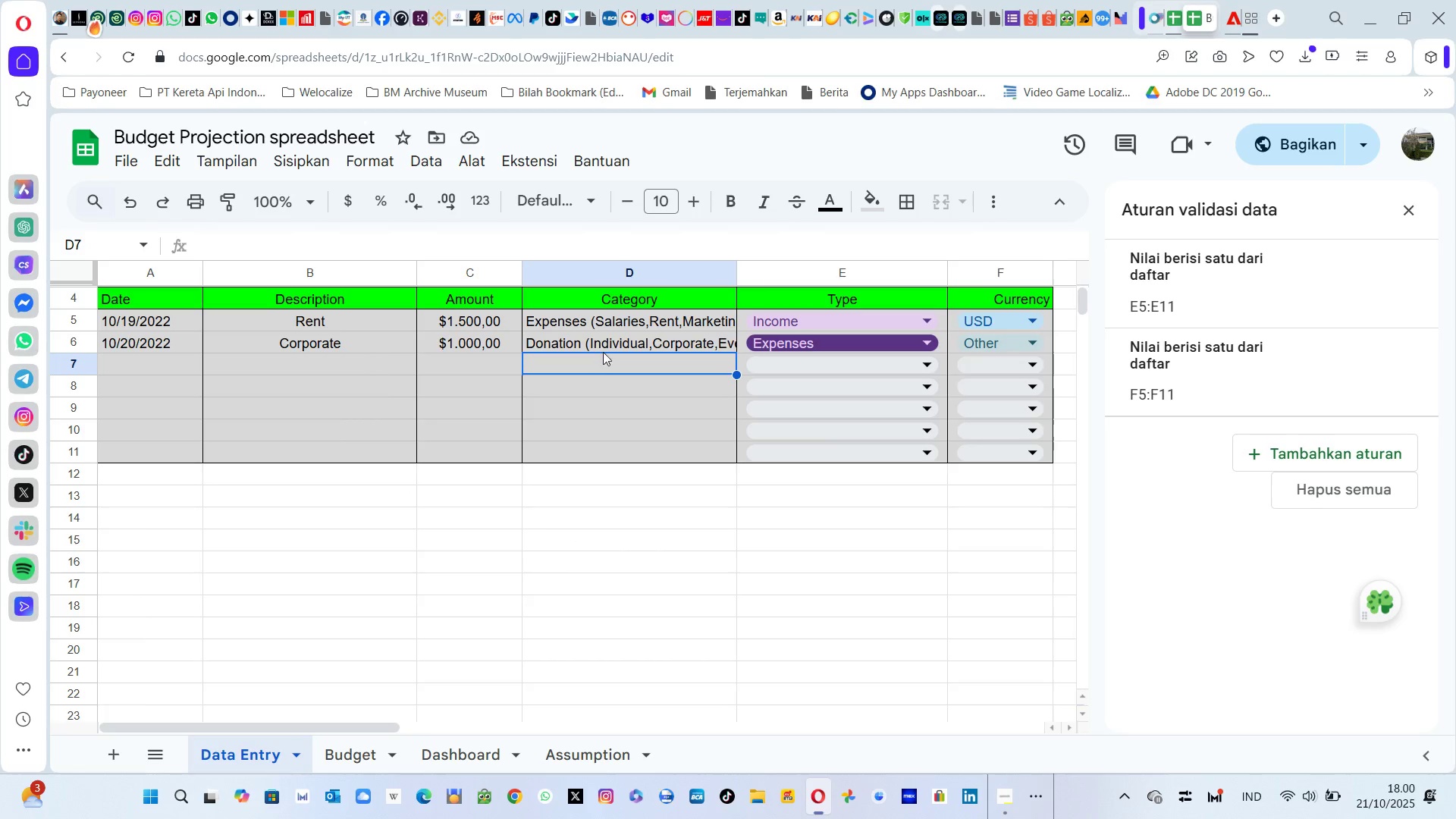 
left_click([614, 339])
 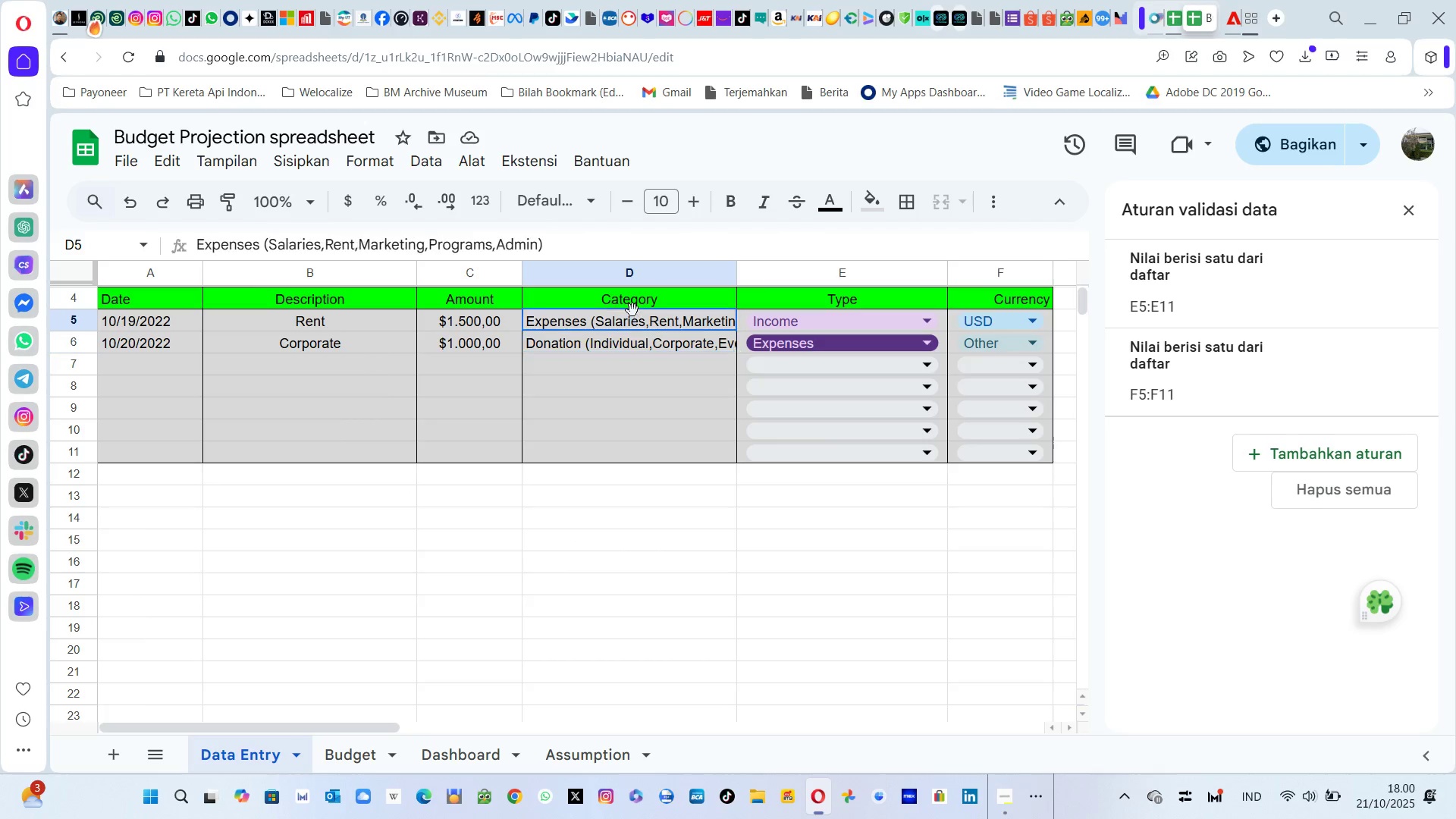 
left_click([632, 310])
 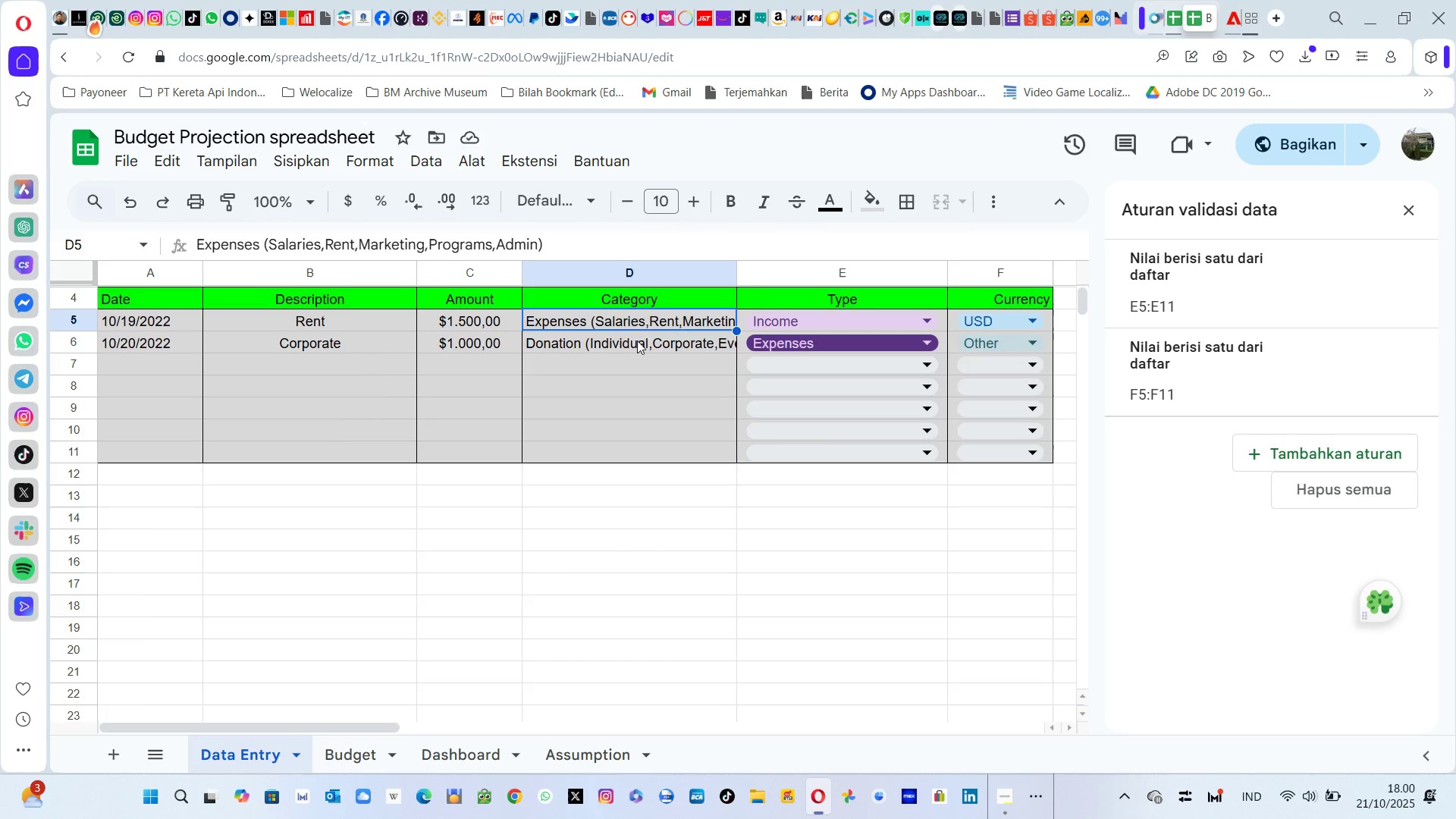 
left_click([637, 340])
 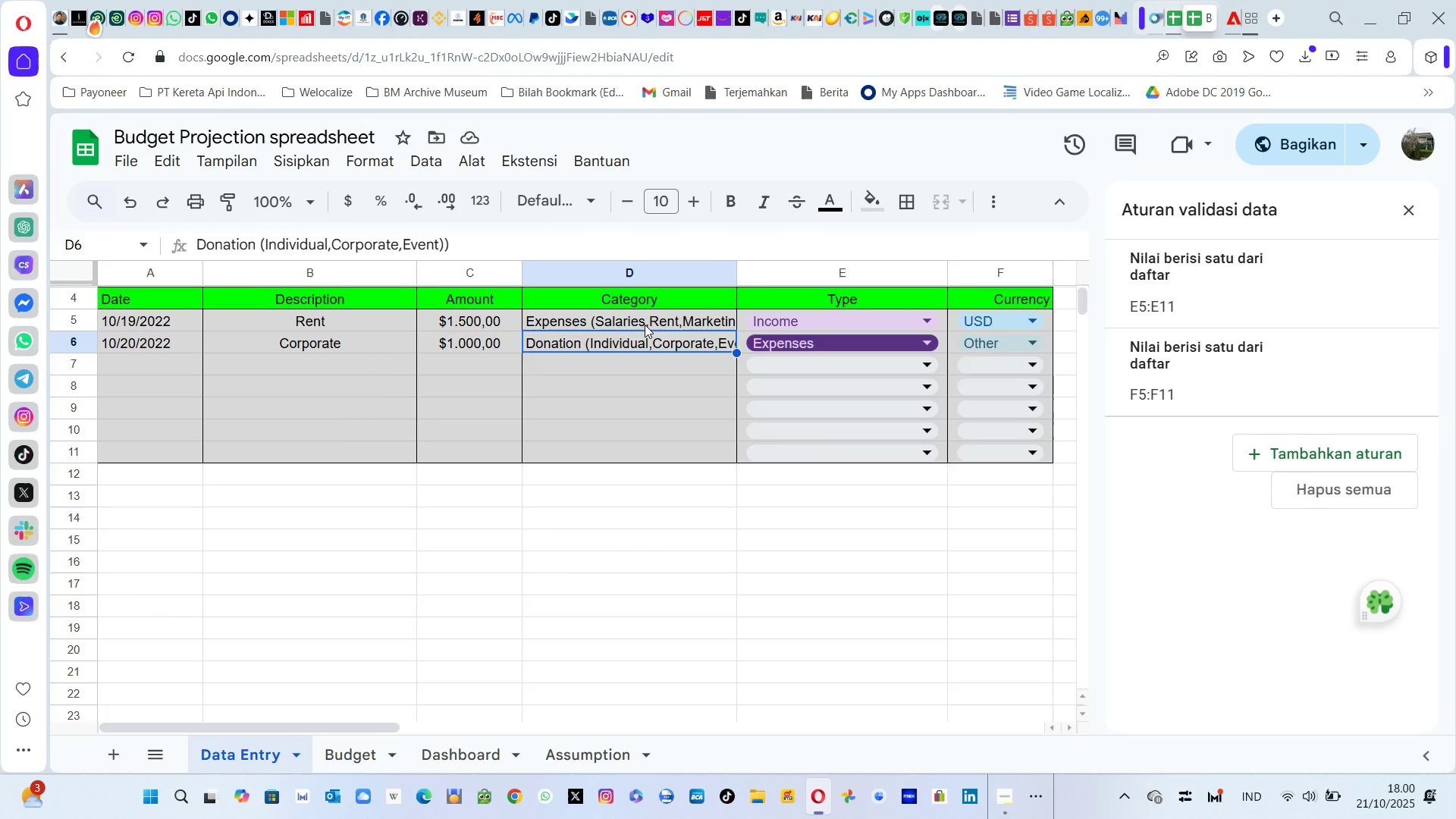 
left_click([645, 325])
 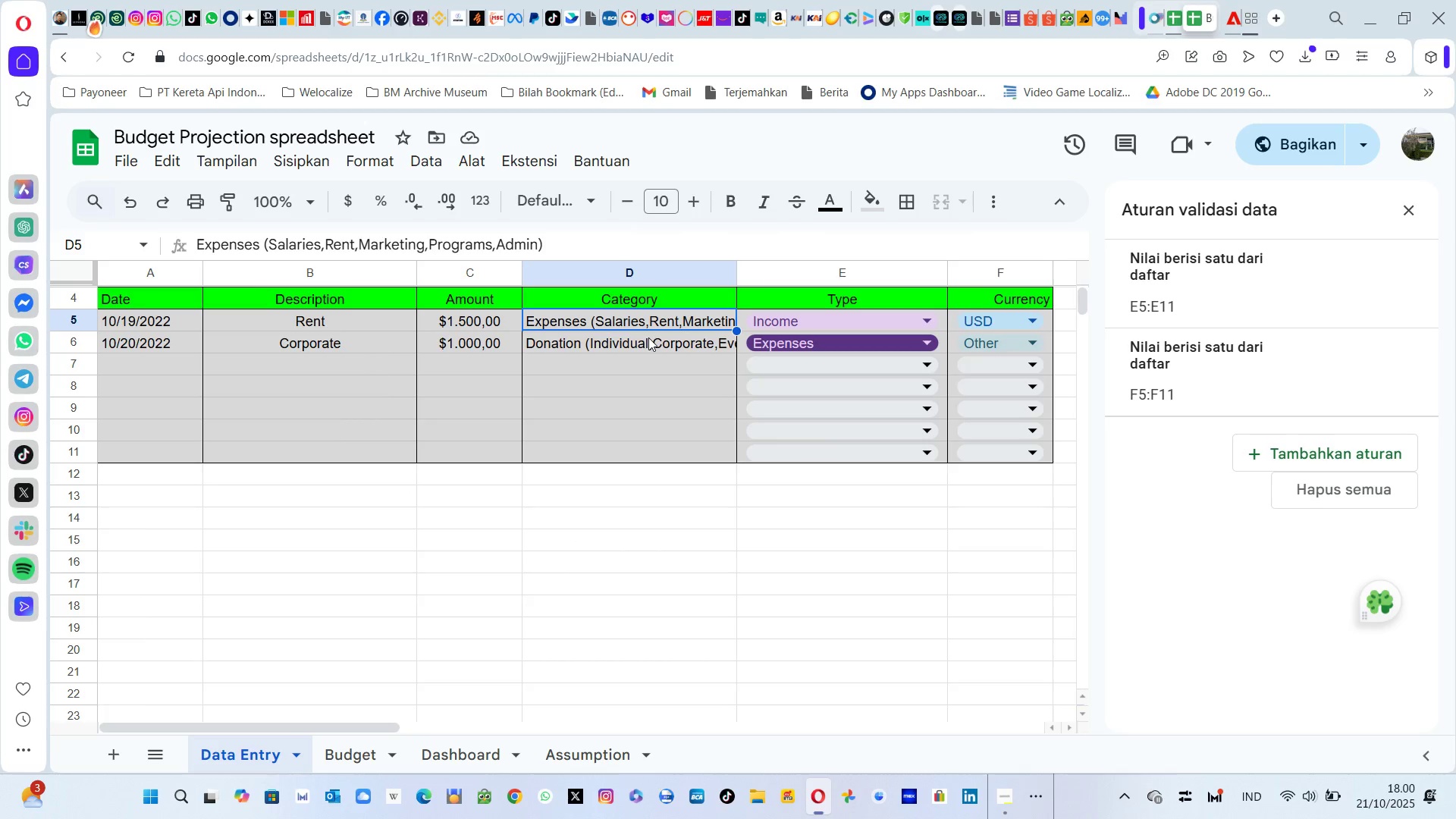 
left_click([648, 337])
 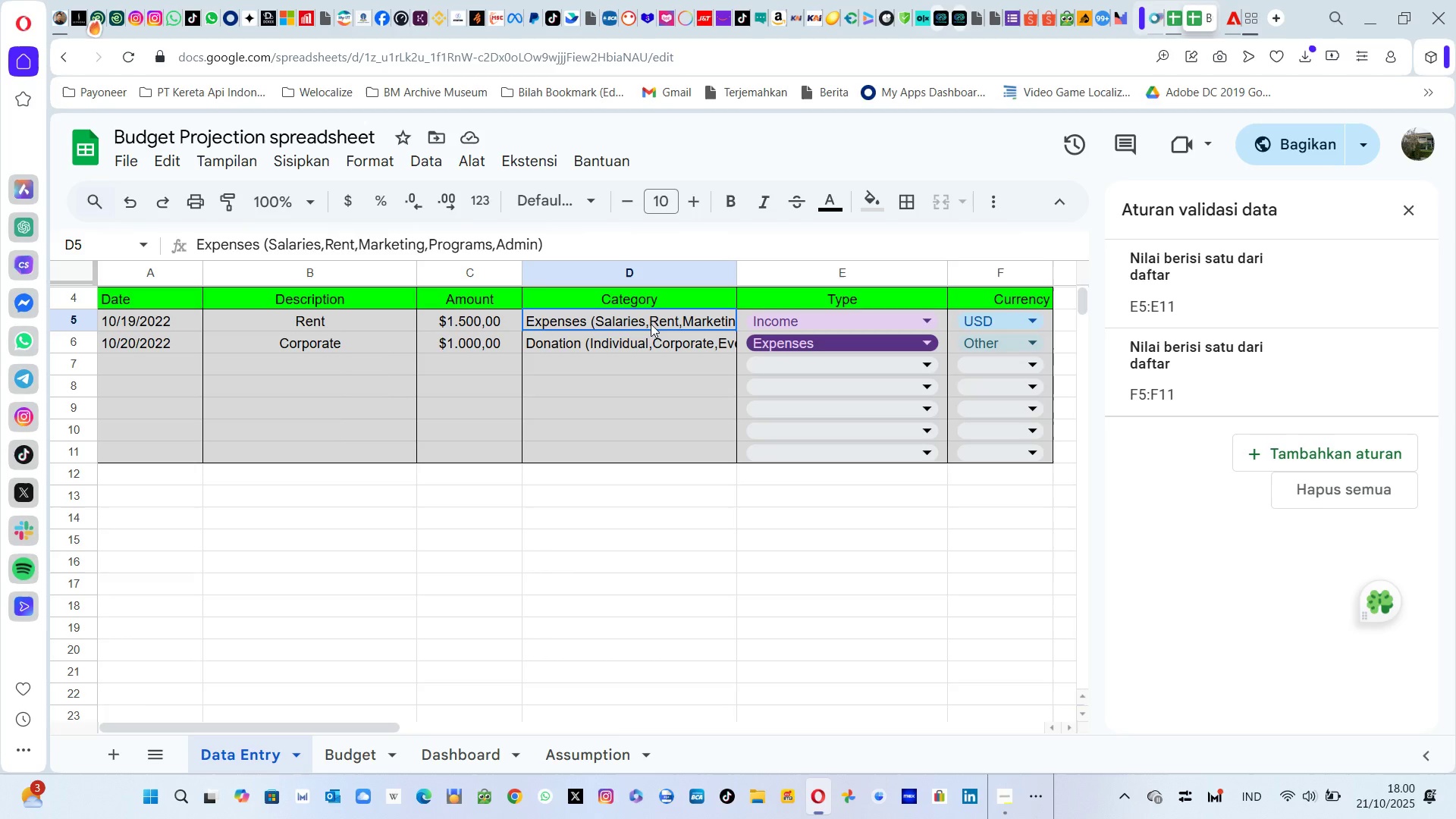 
left_click([651, 324])
 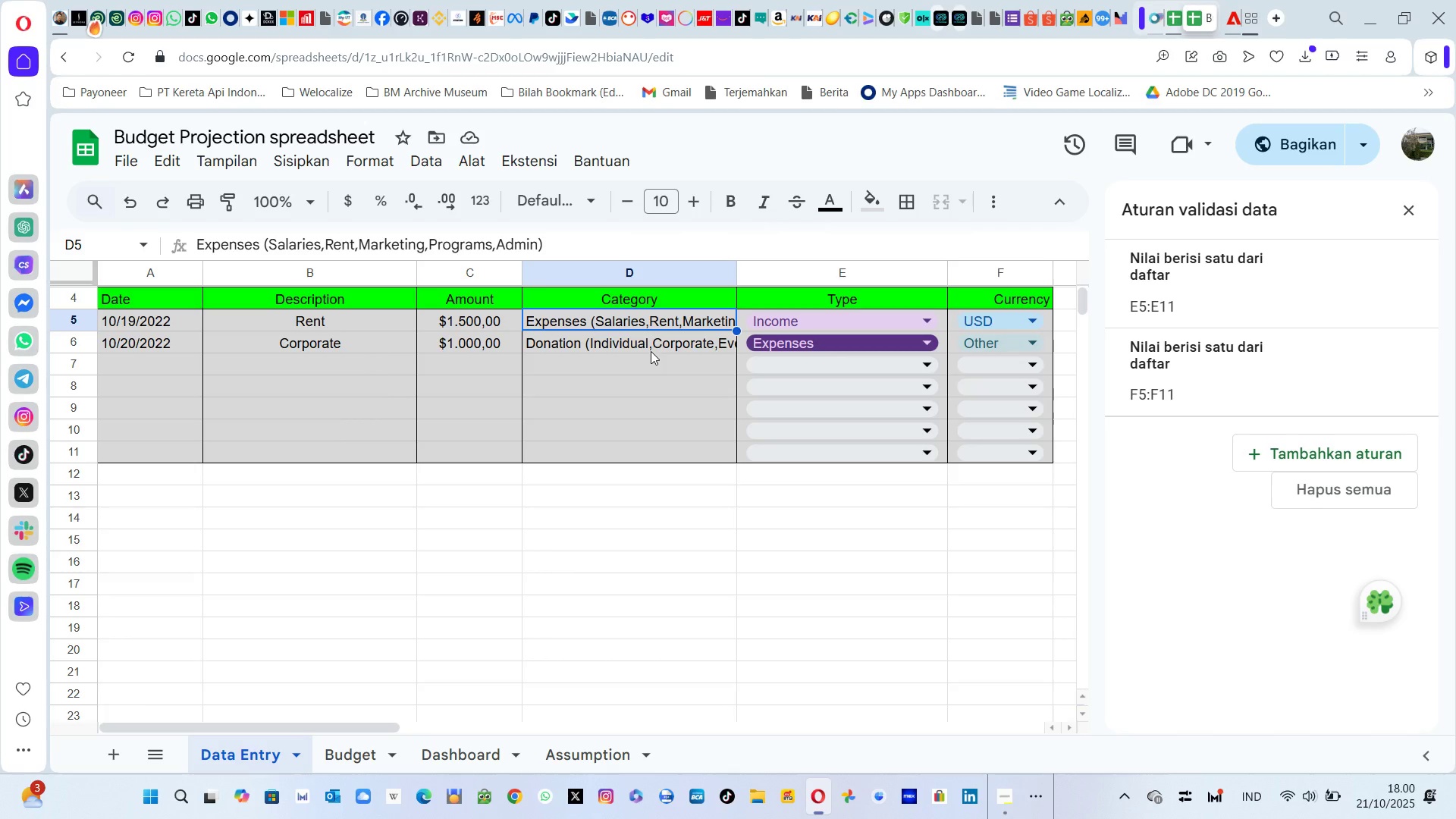 
left_click([653, 350])
 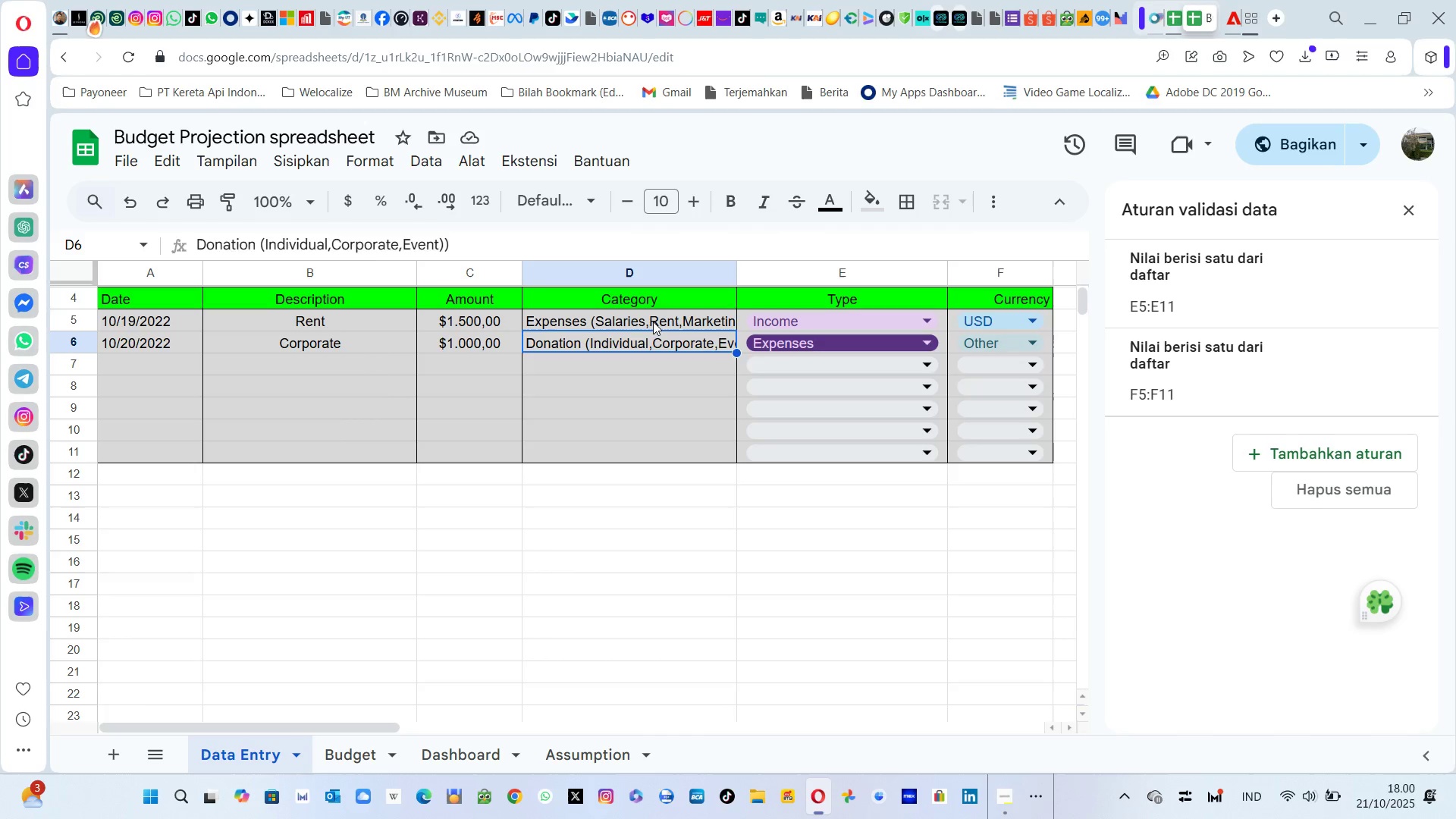 
left_click([653, 322])
 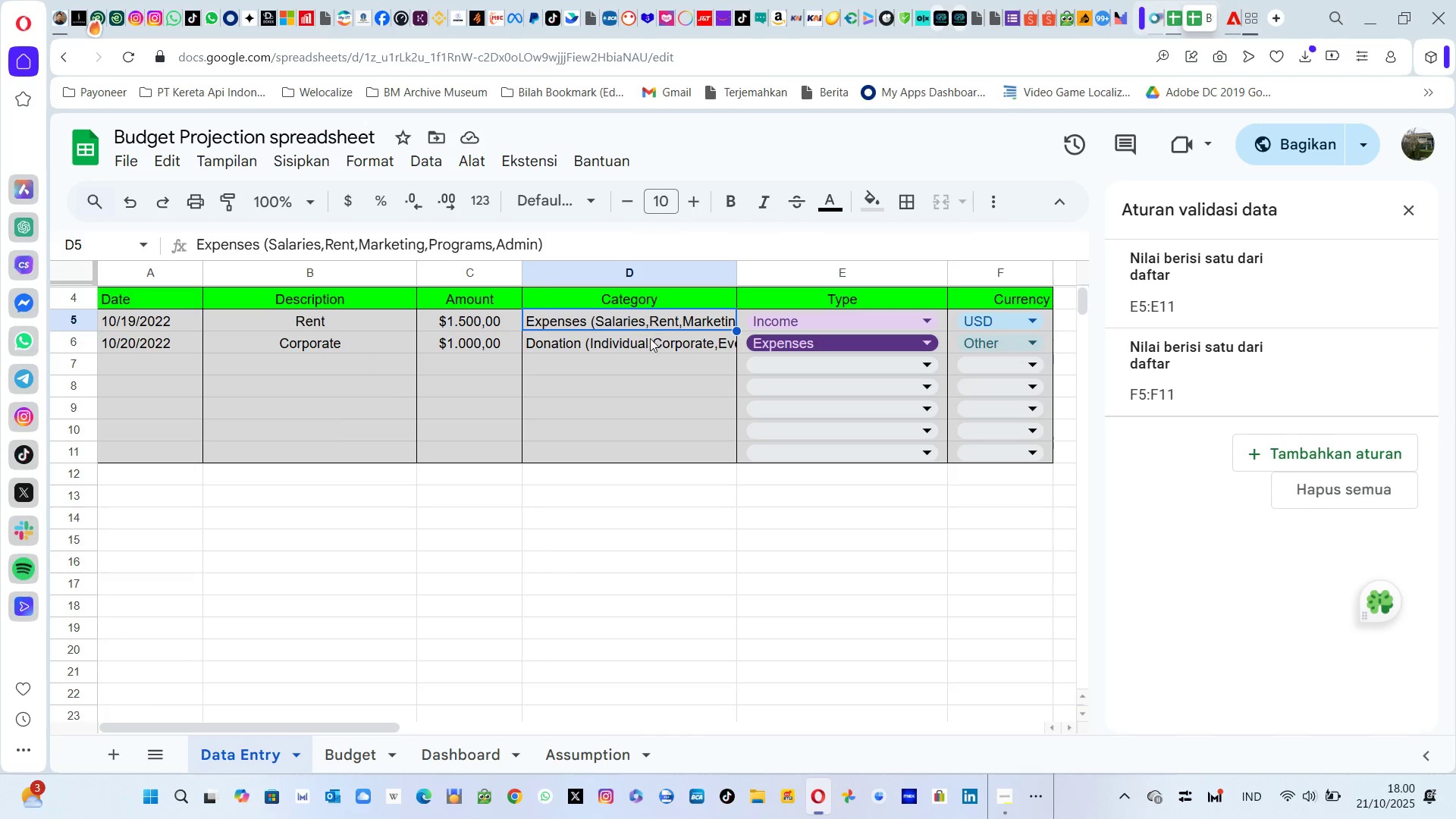 
left_click([650, 339])
 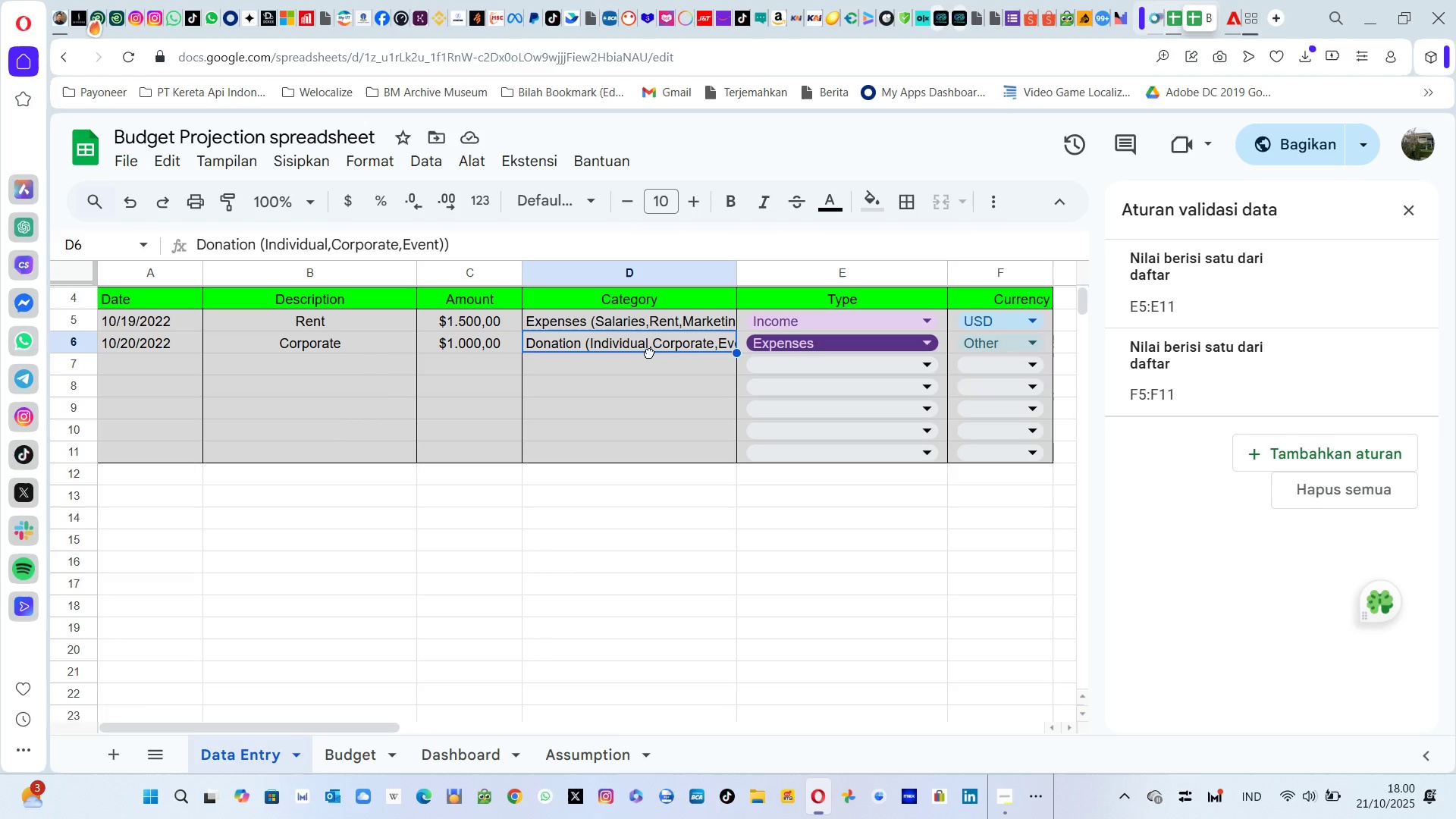 
left_click([649, 353])
 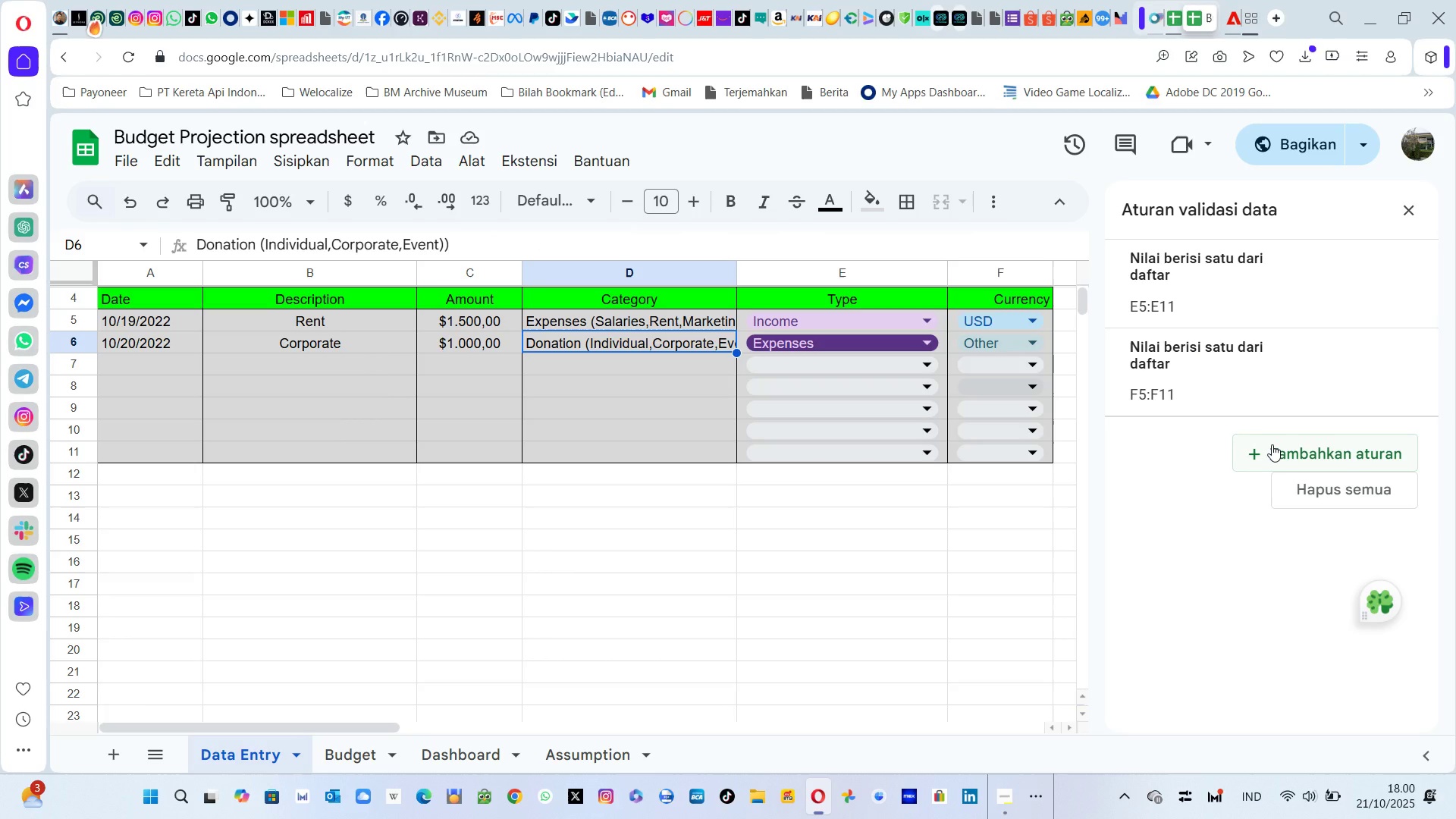 
left_click([668, 320])
 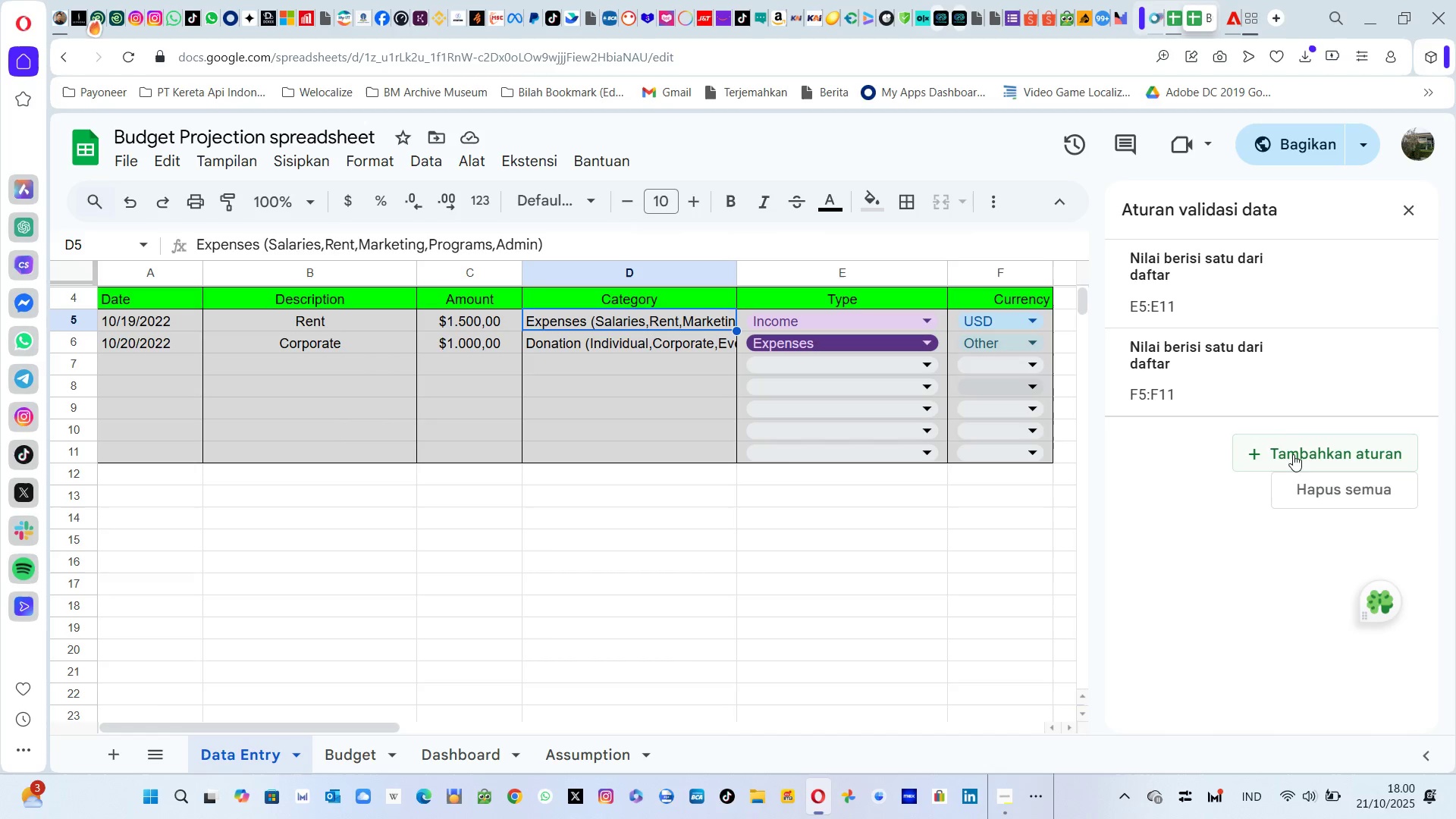 
left_click([1293, 454])
 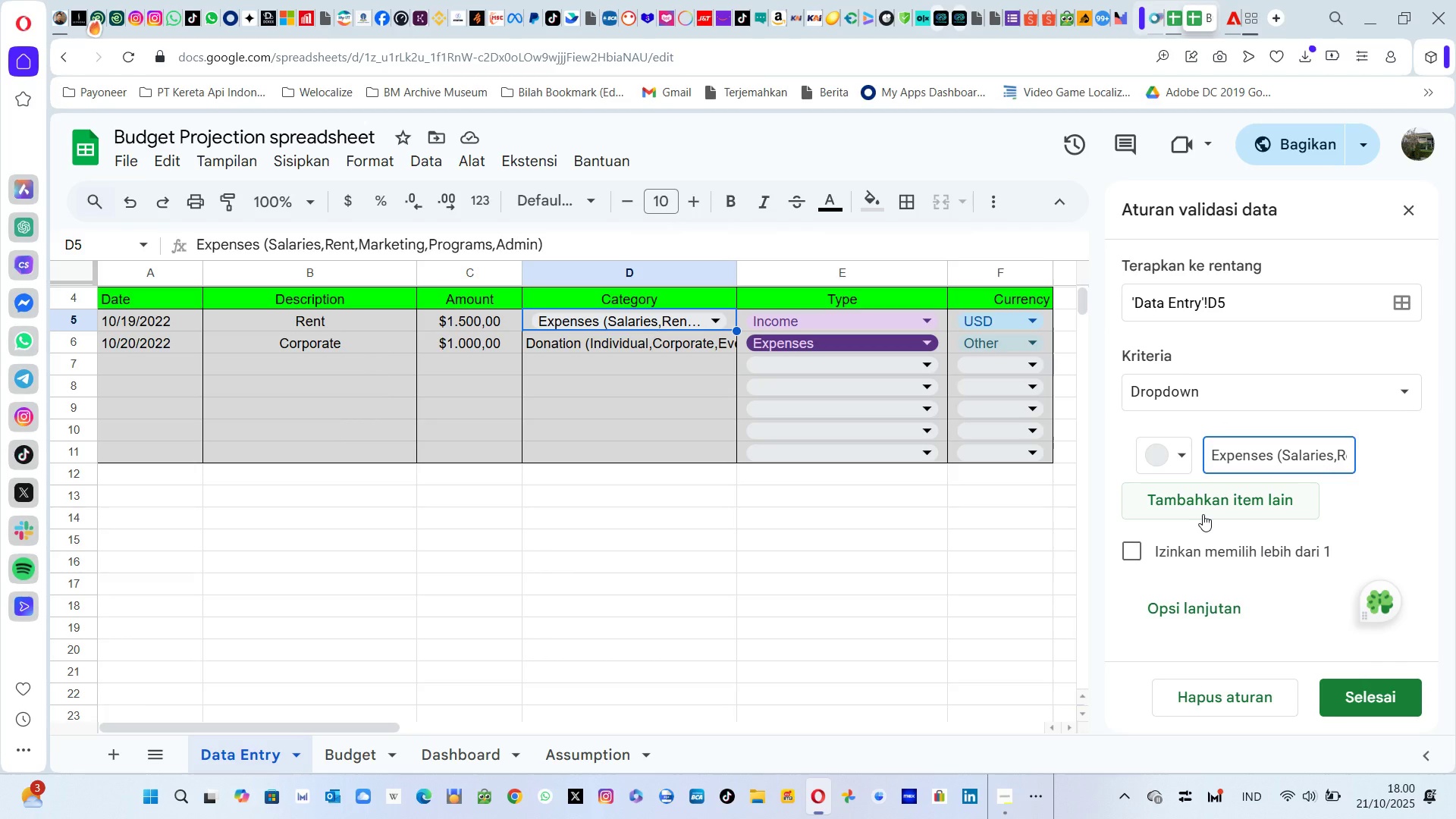 
wait(7.5)
 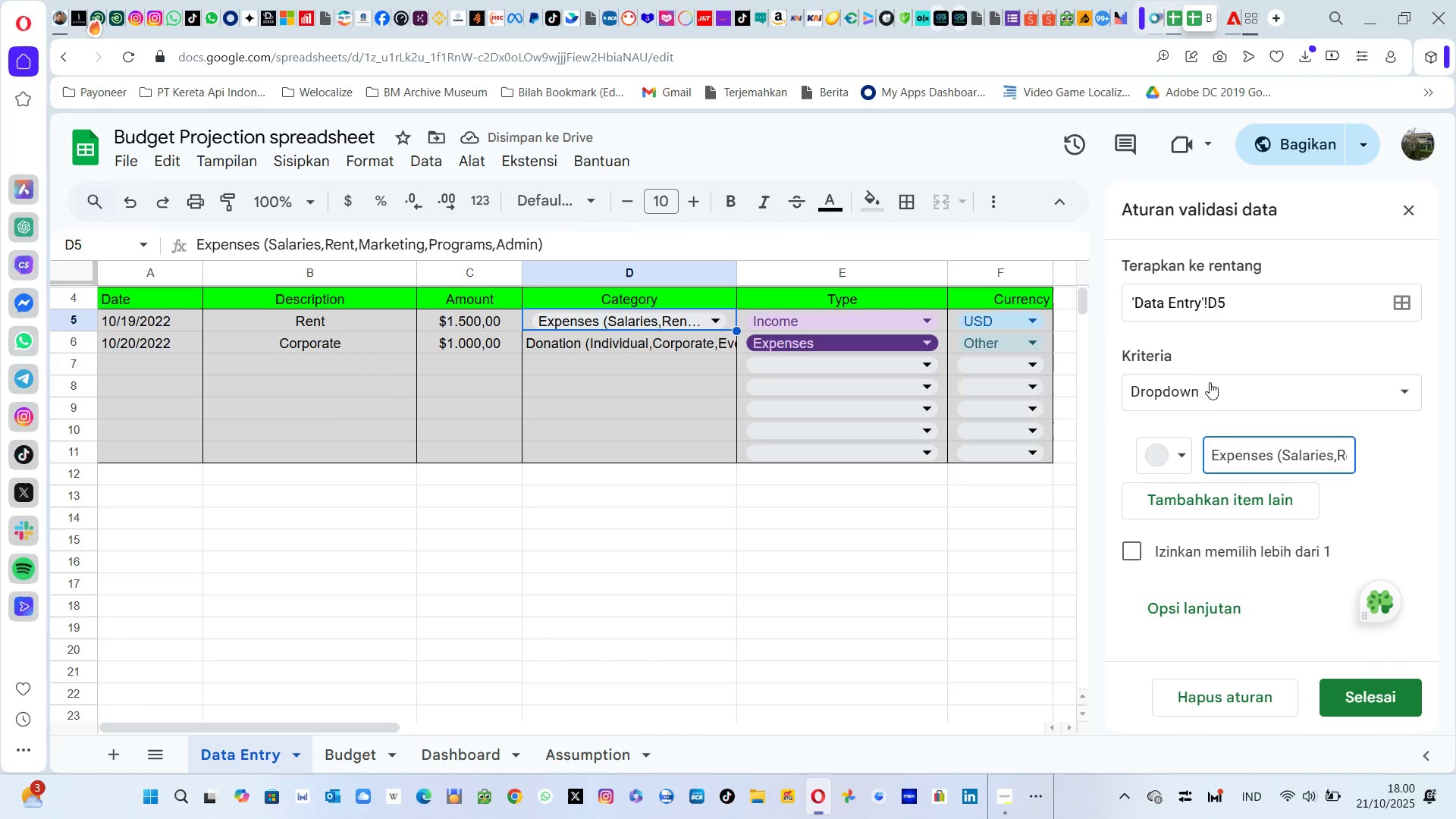 
left_click([1197, 500])
 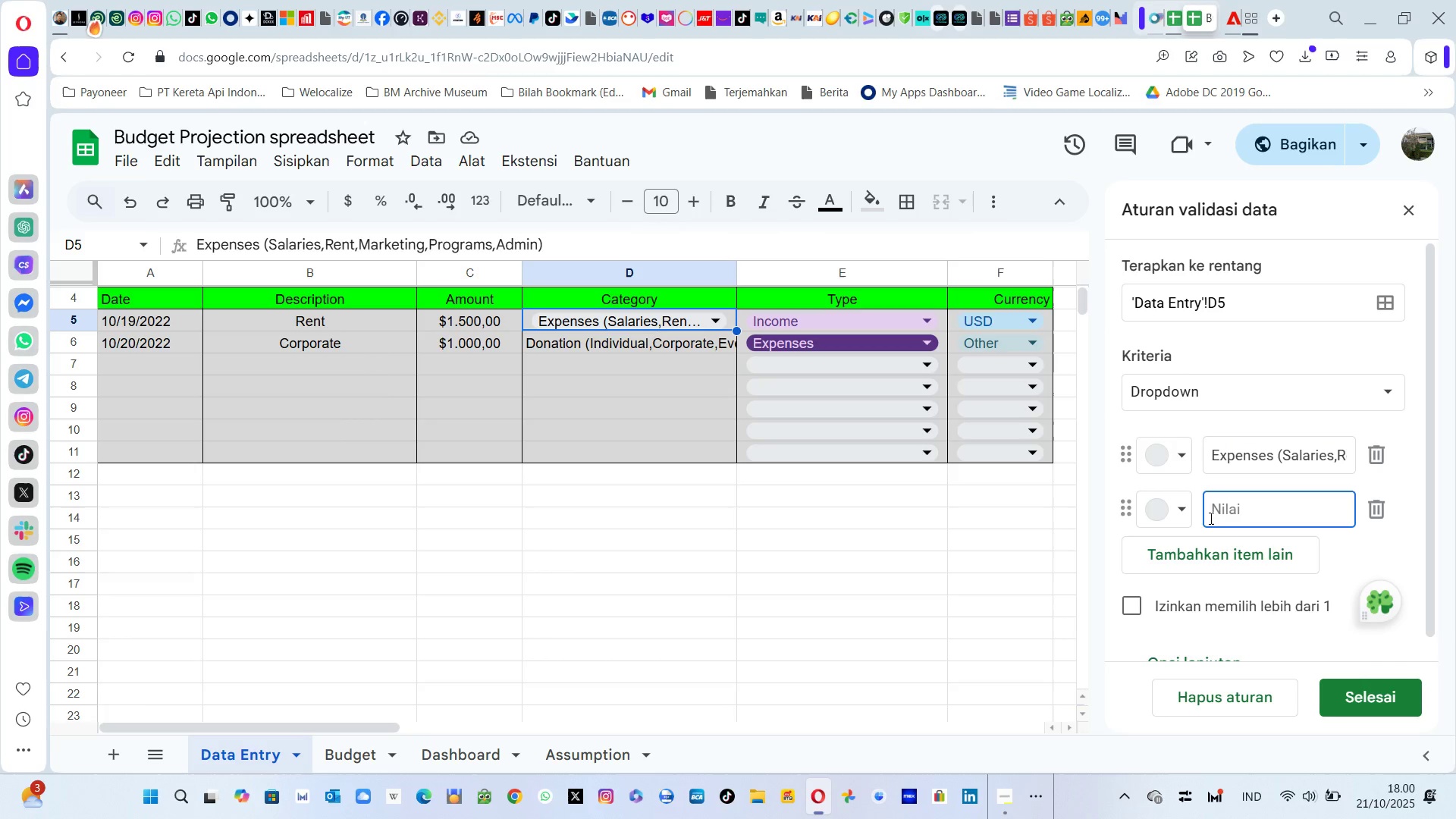 
left_click([1225, 509])
 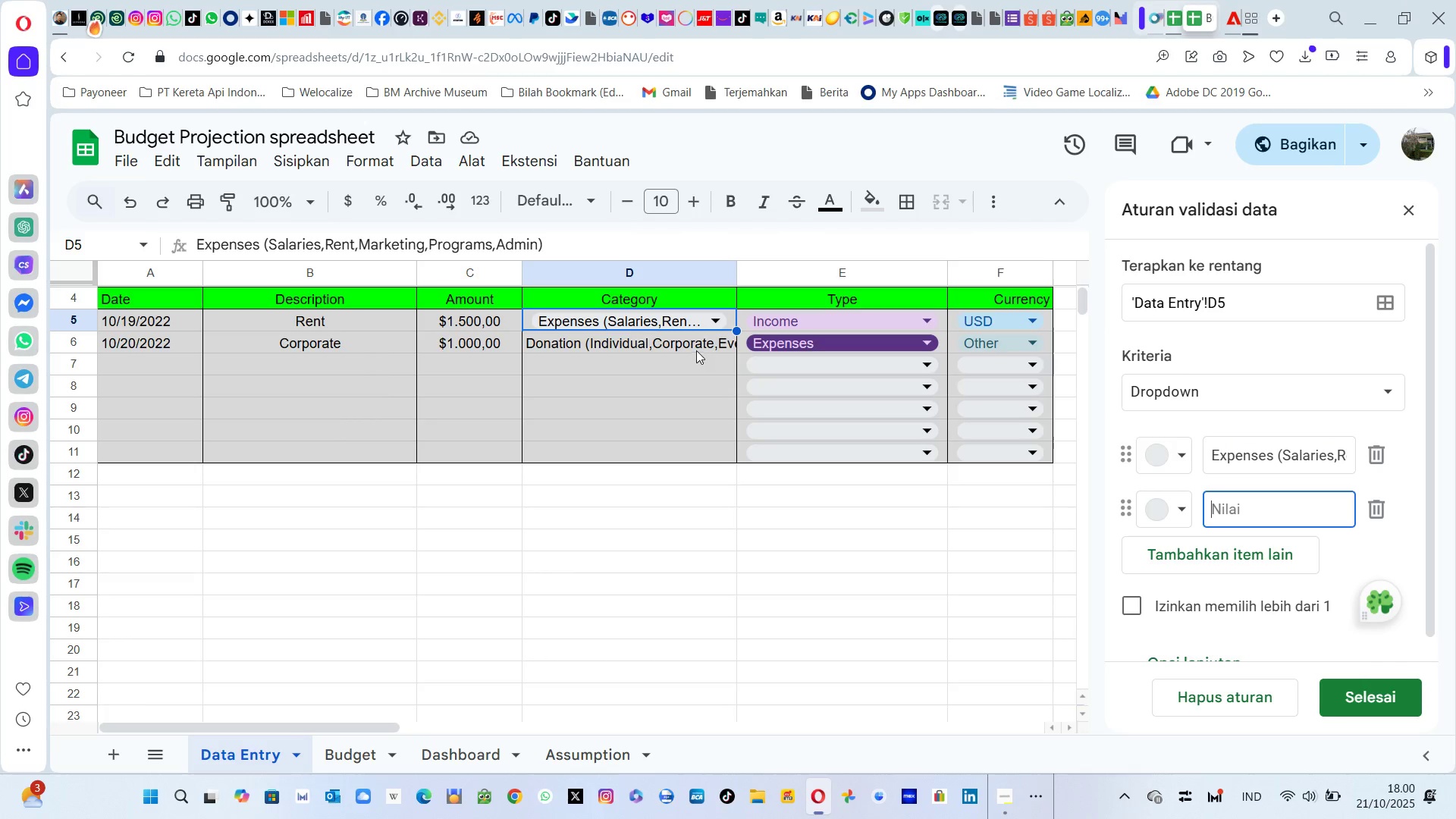 
left_click([692, 347])
 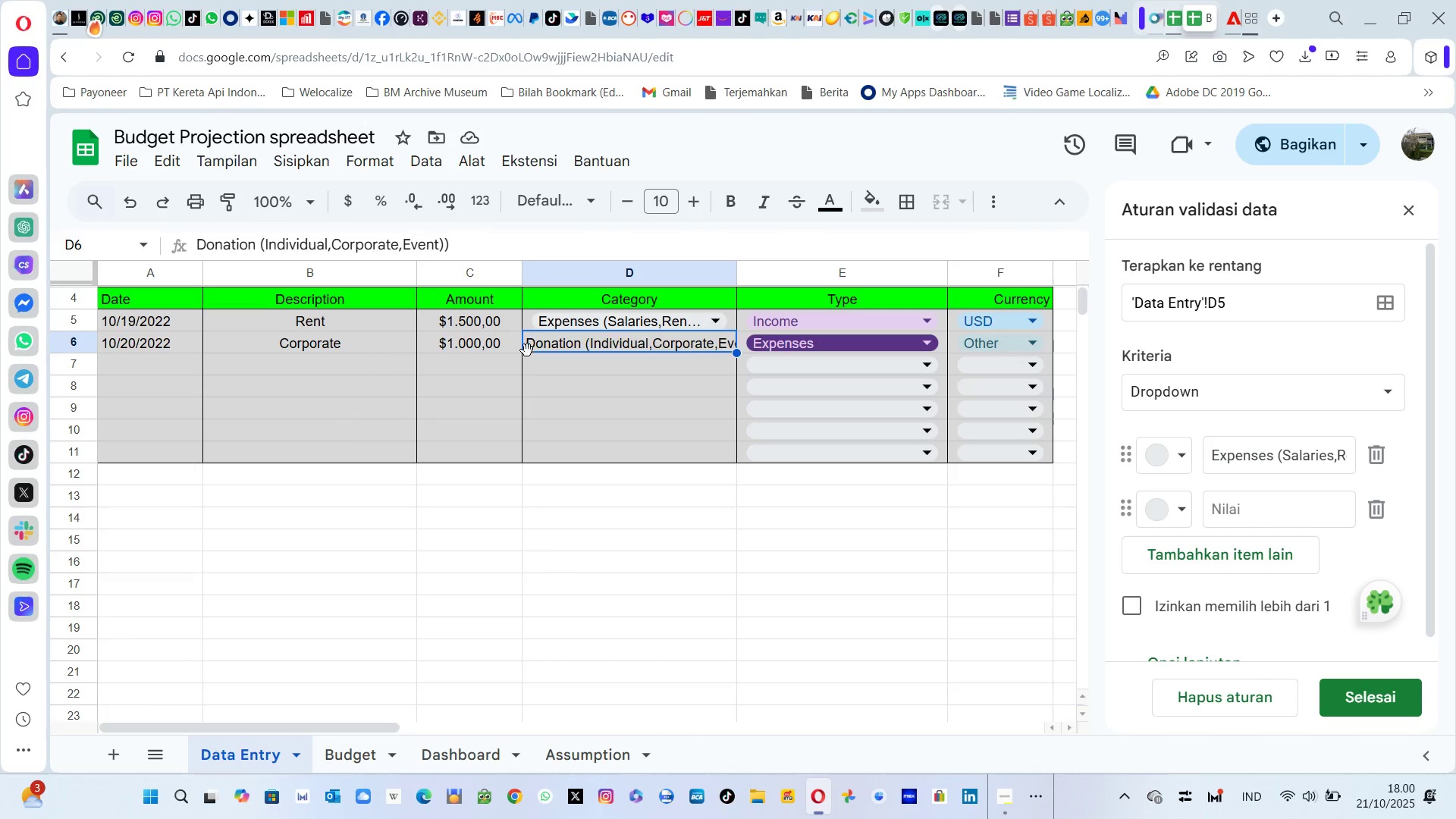 
left_click([528, 350])
 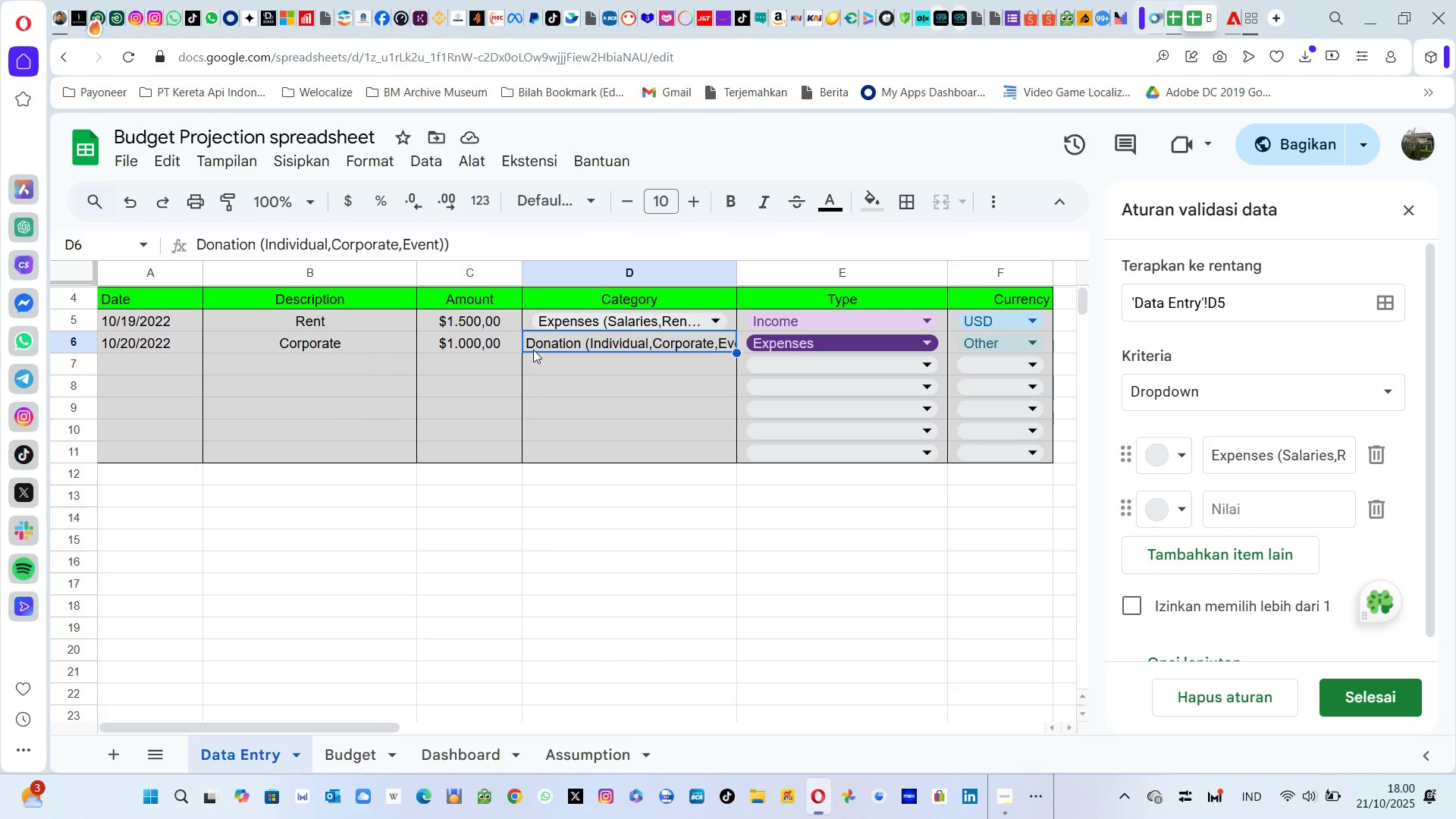 
left_click([533, 350])
 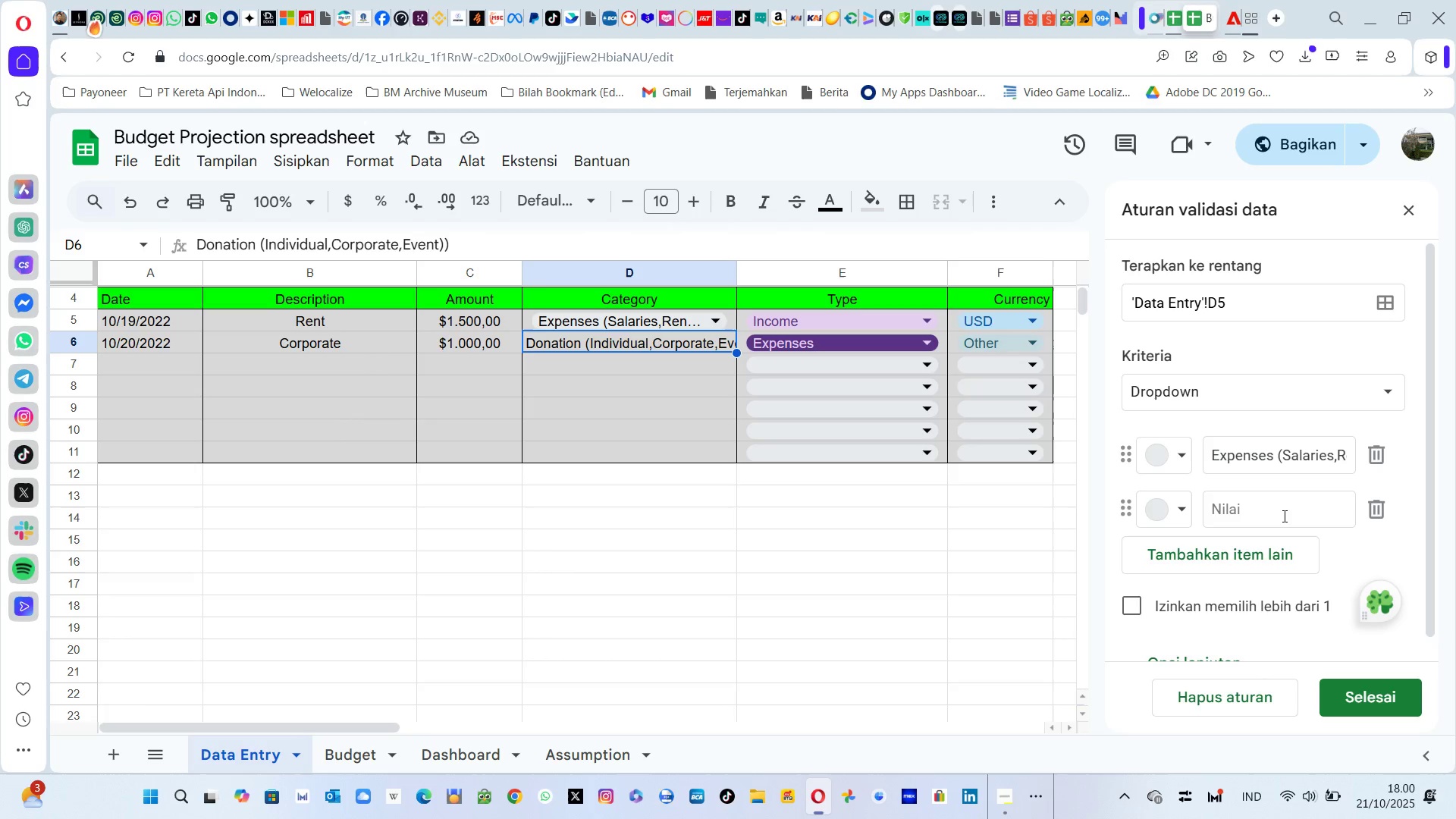 
left_click([1283, 516])
 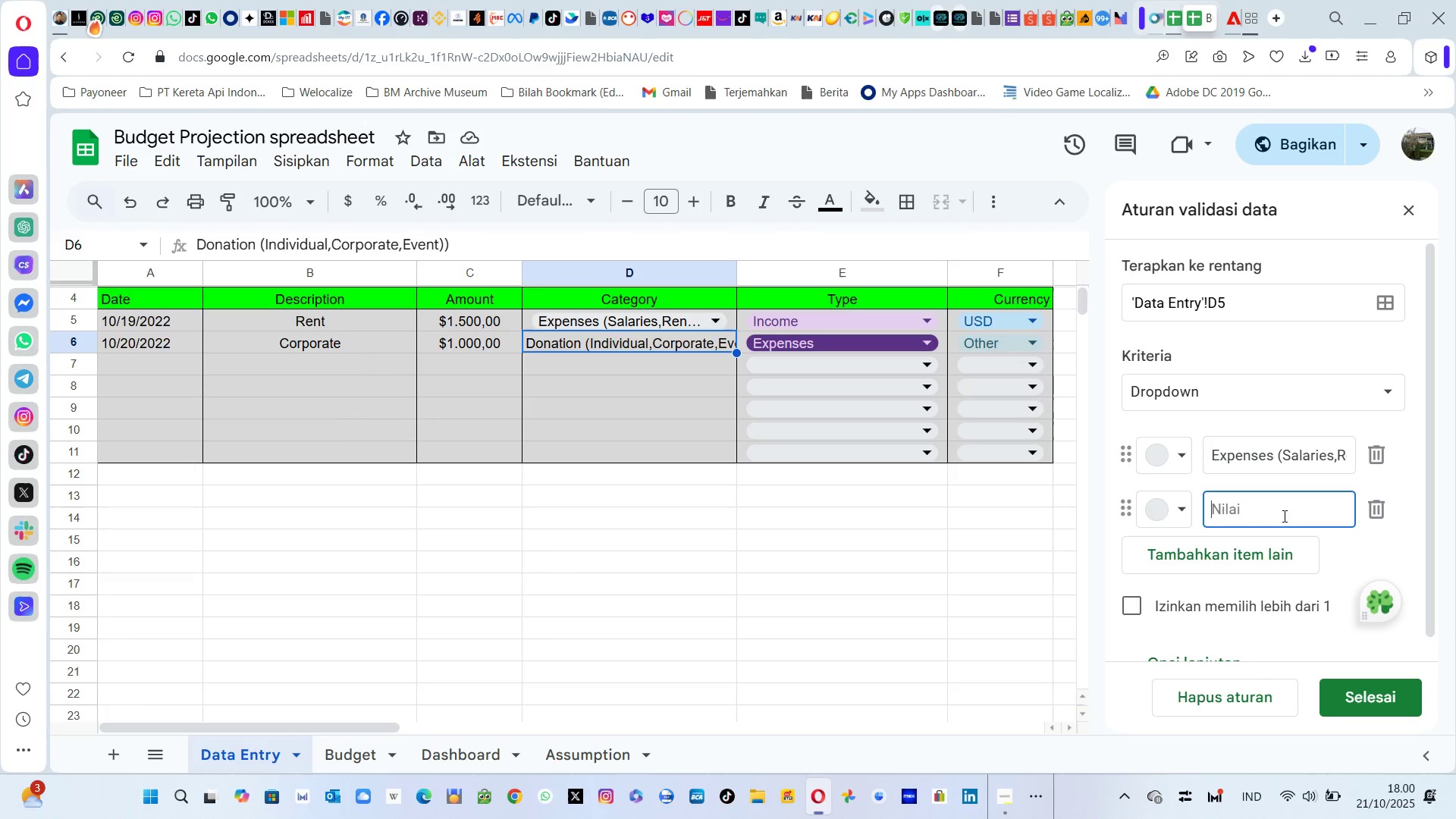 
type(Donation9Individual.Corpa)
key(Backspace)
type(orate, Events))
 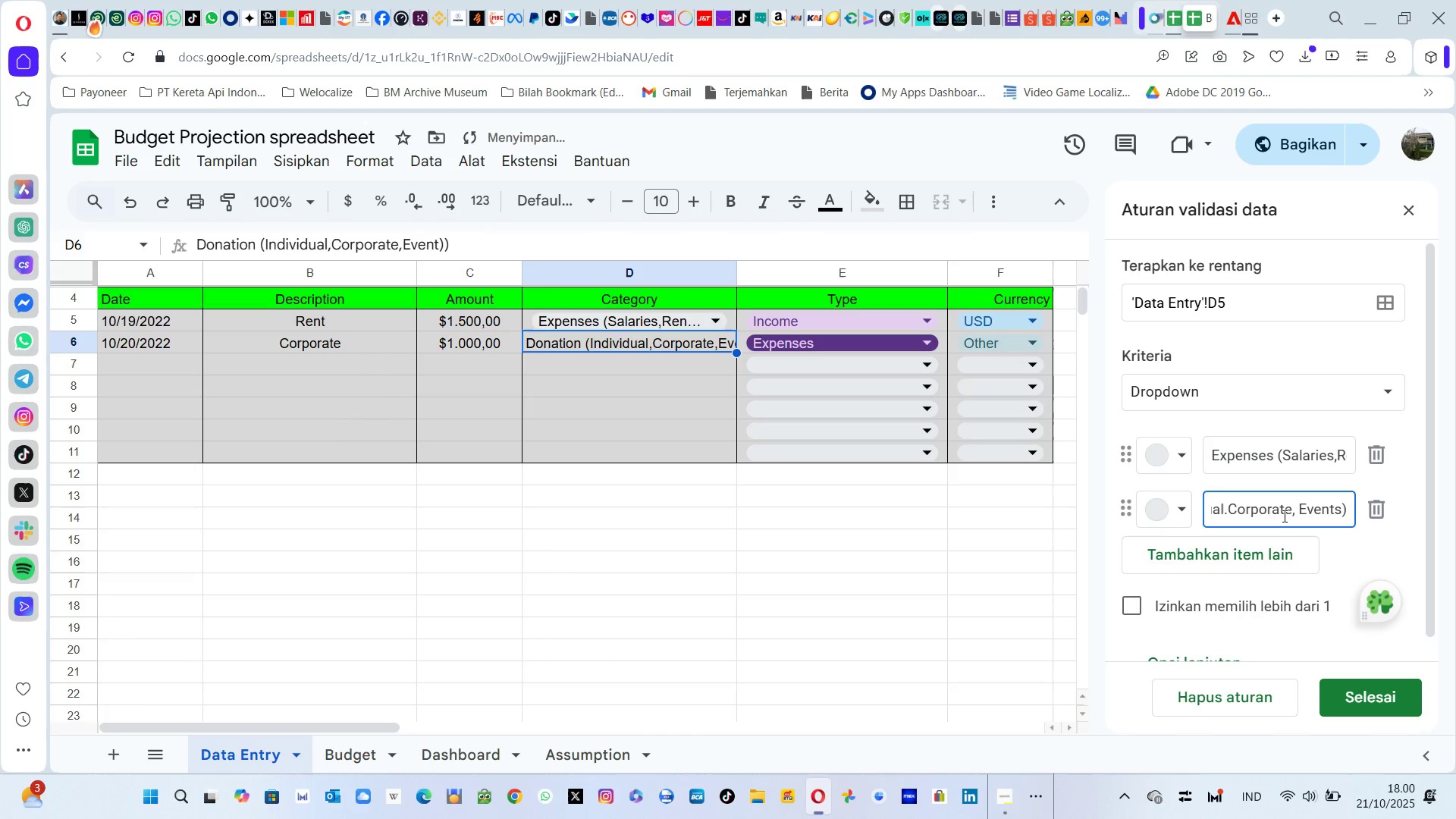 
key(Enter)
 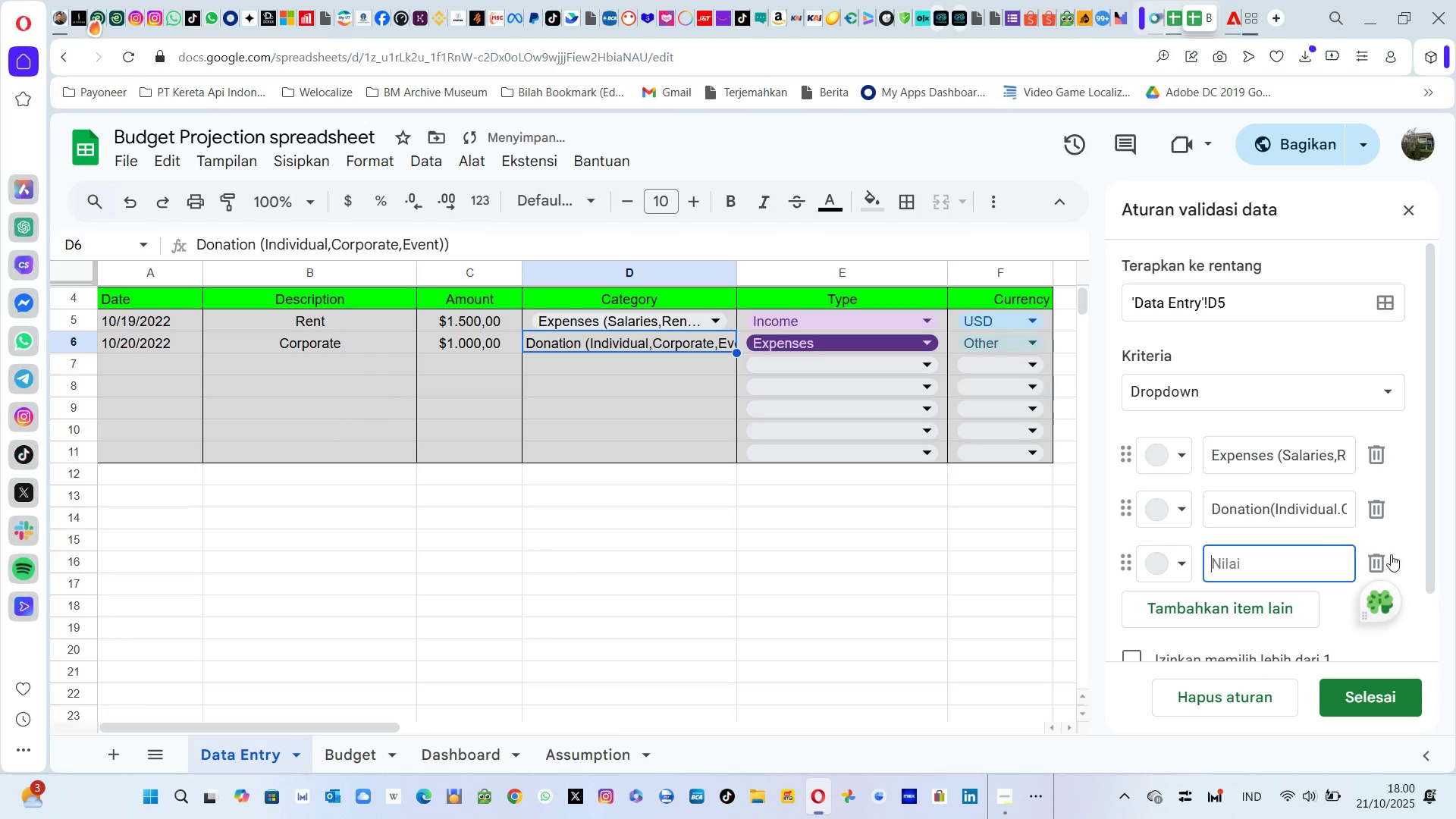 
left_click([1381, 560])
 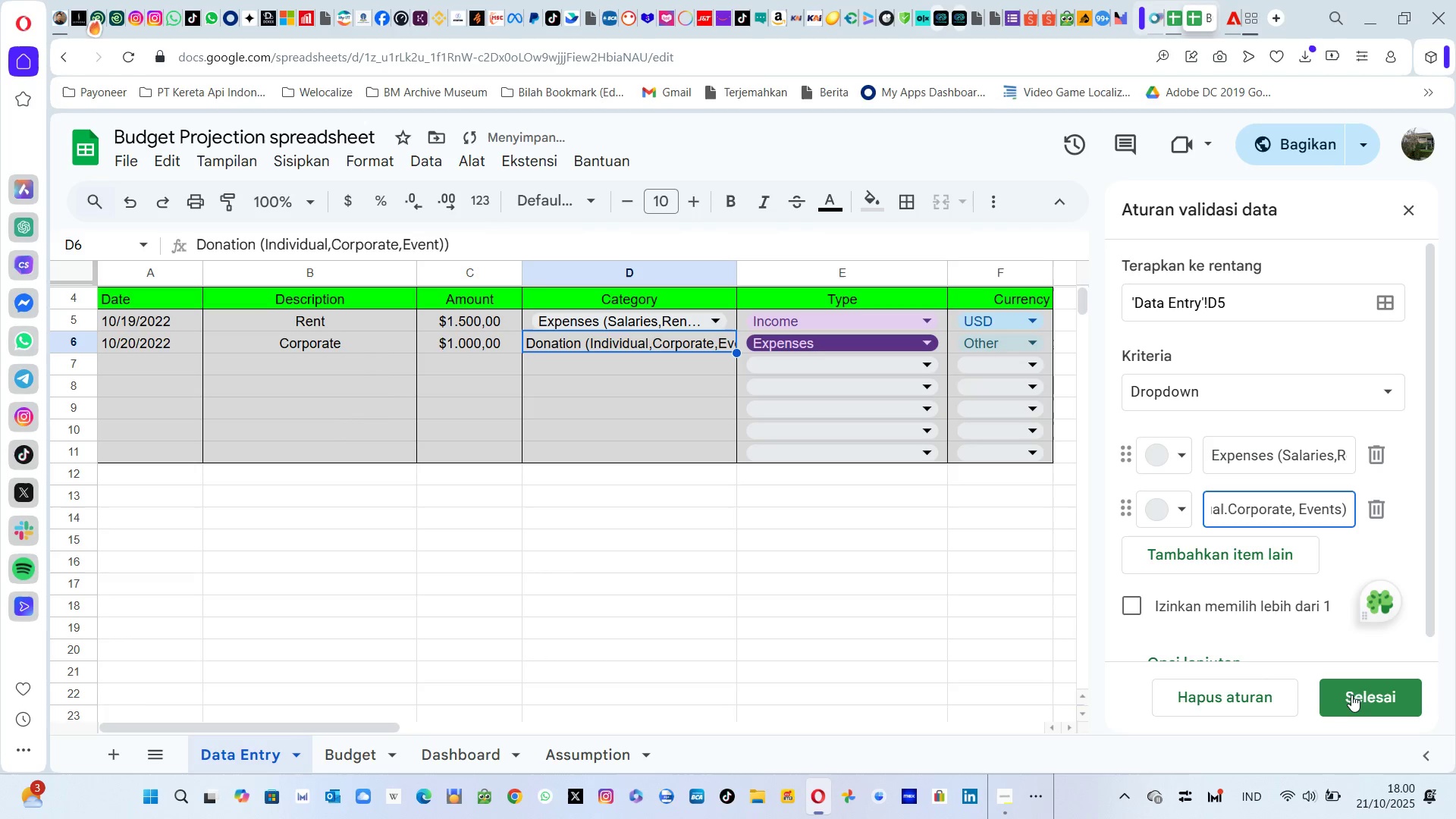 
left_click([1352, 696])
 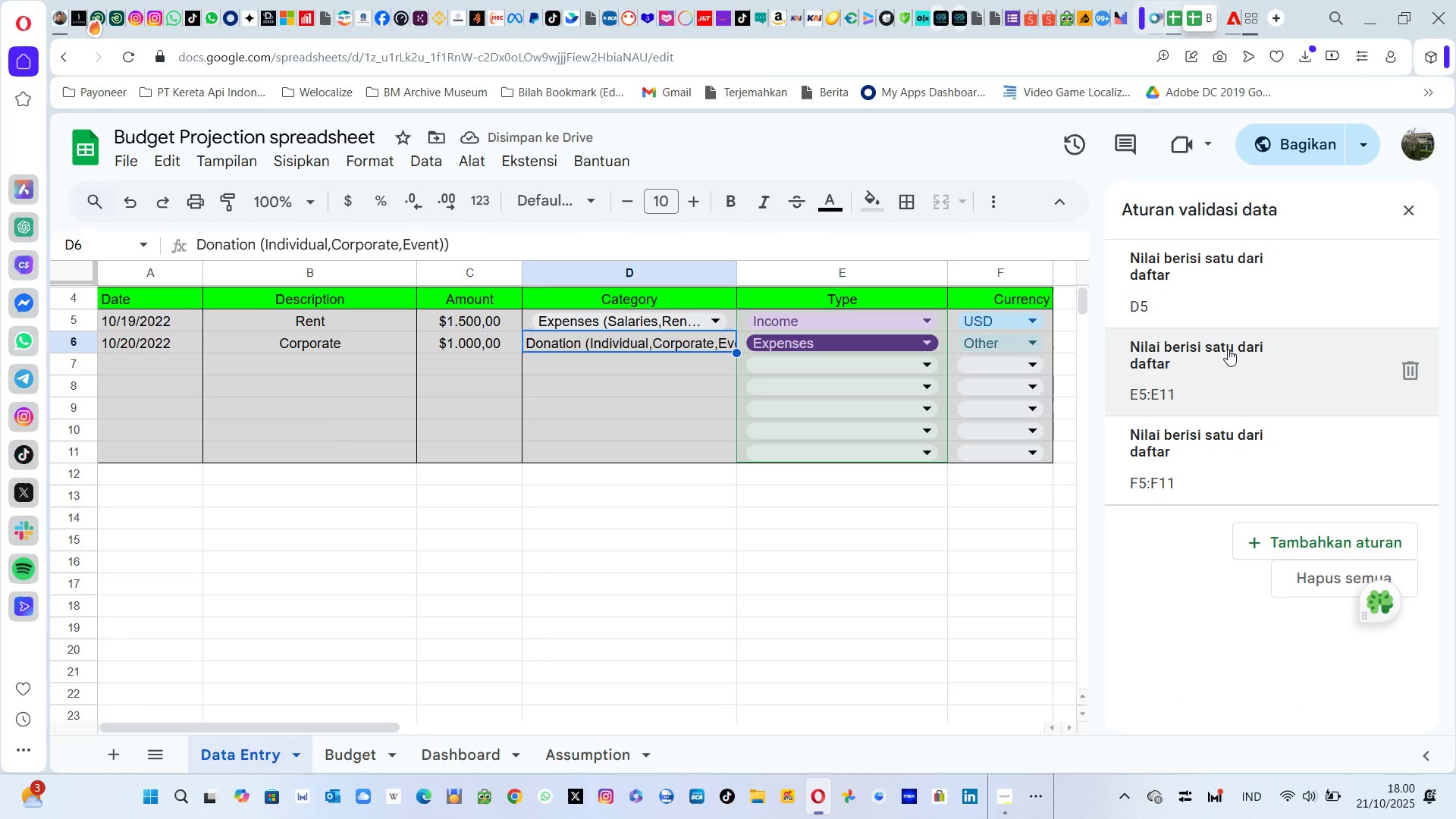 
left_click([1226, 272])
 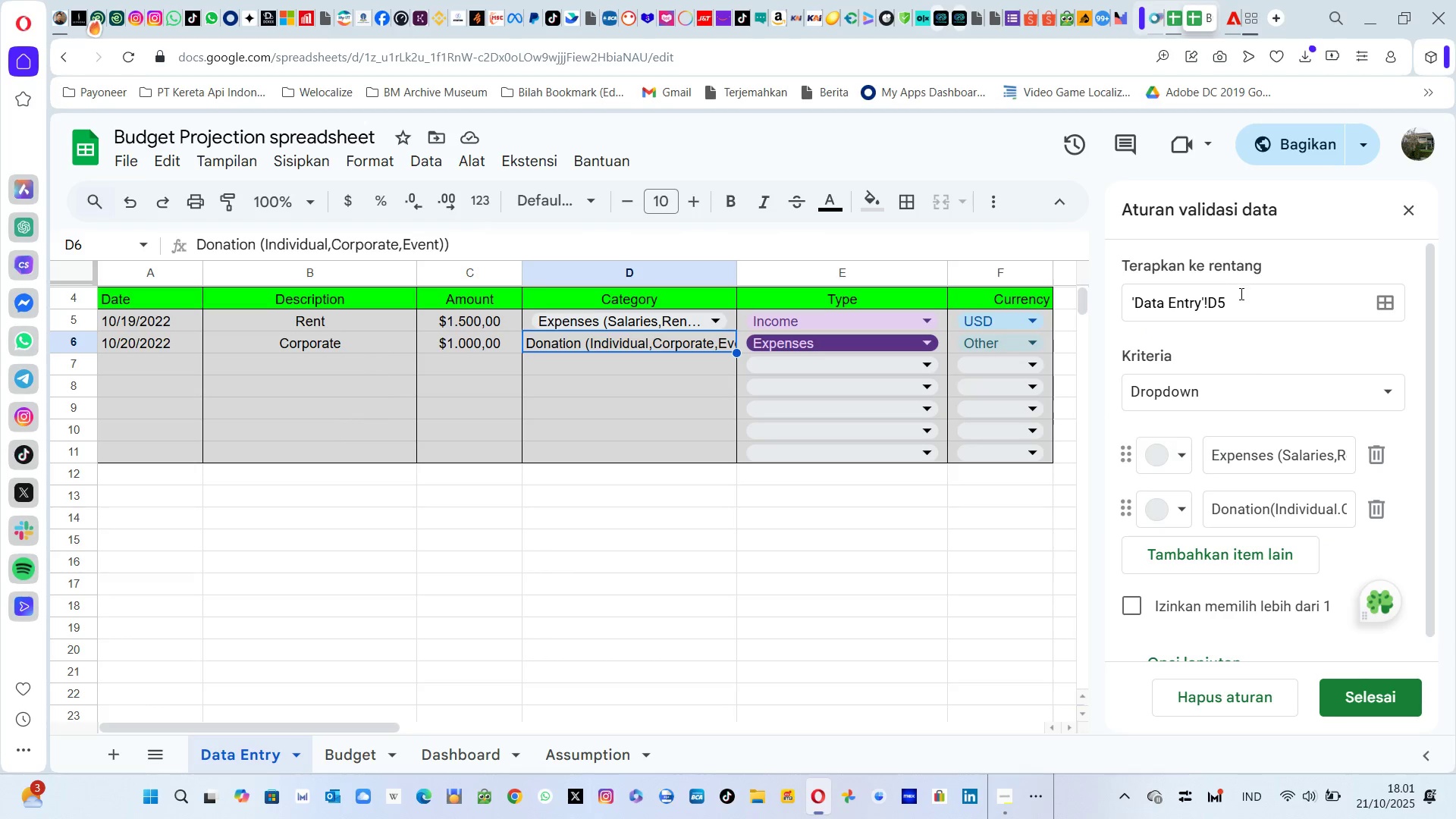 
left_click([1239, 296])
 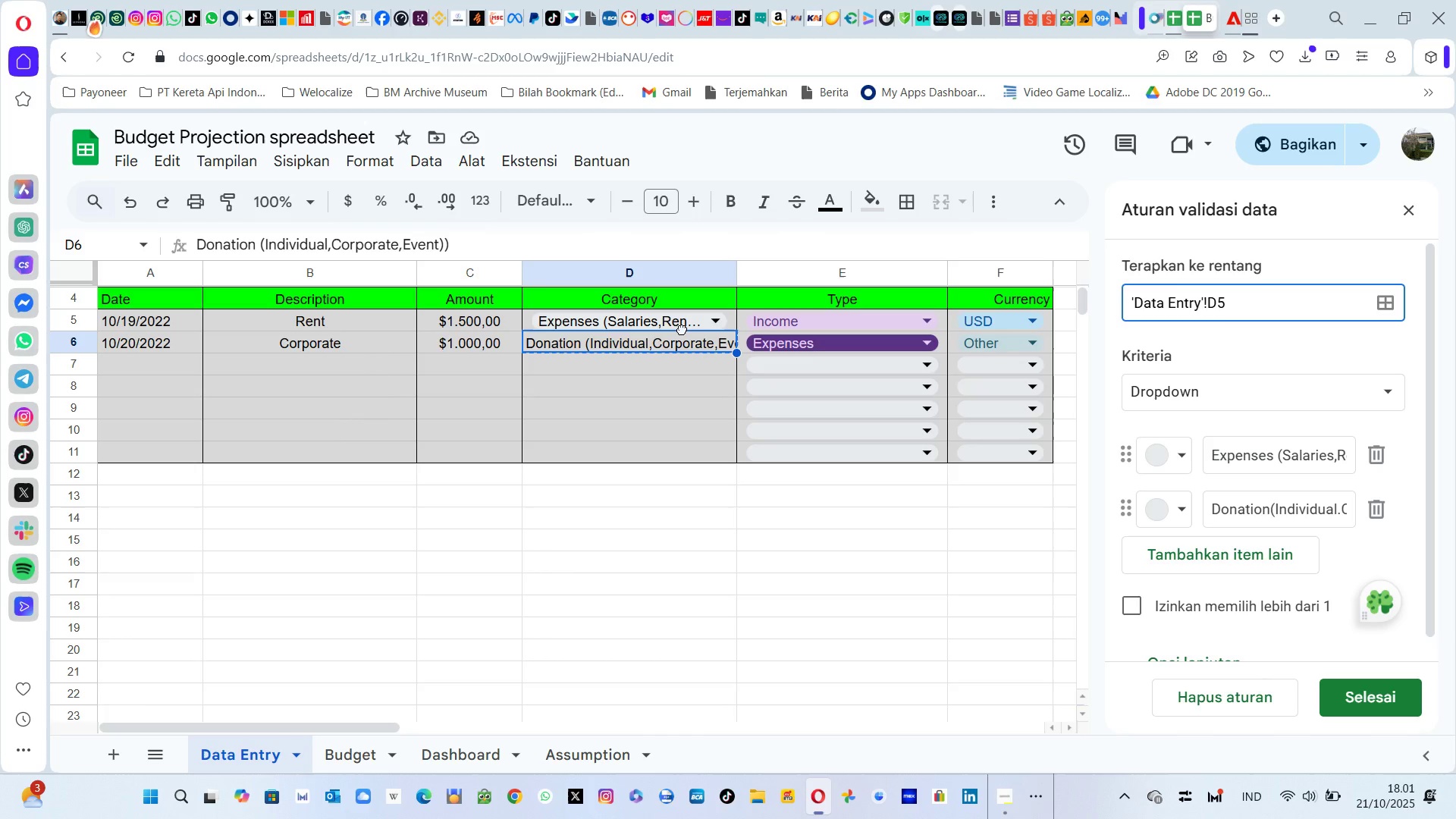 
left_click([682, 329])
 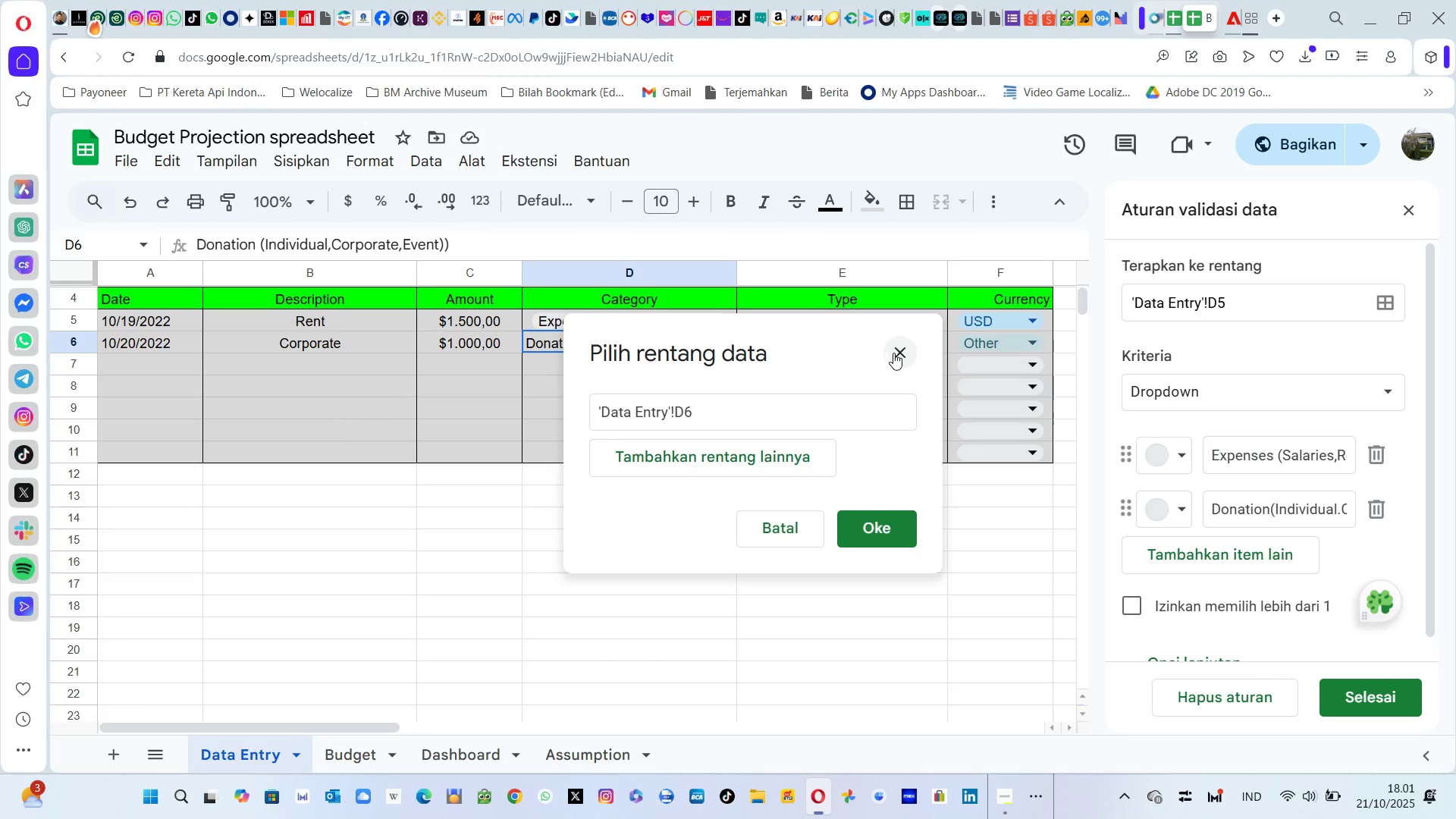 
left_click([897, 353])
 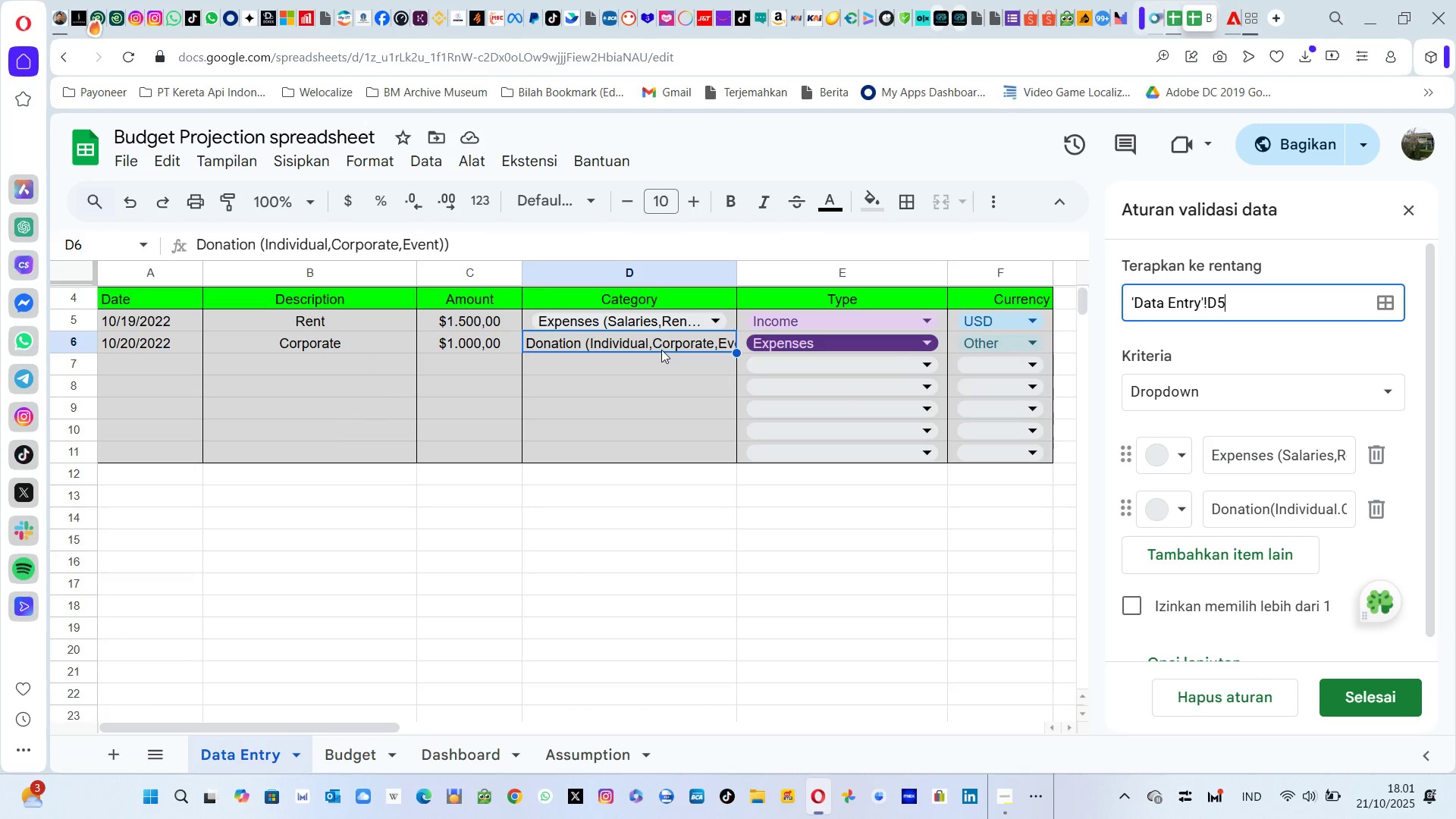 
left_click([670, 343])
 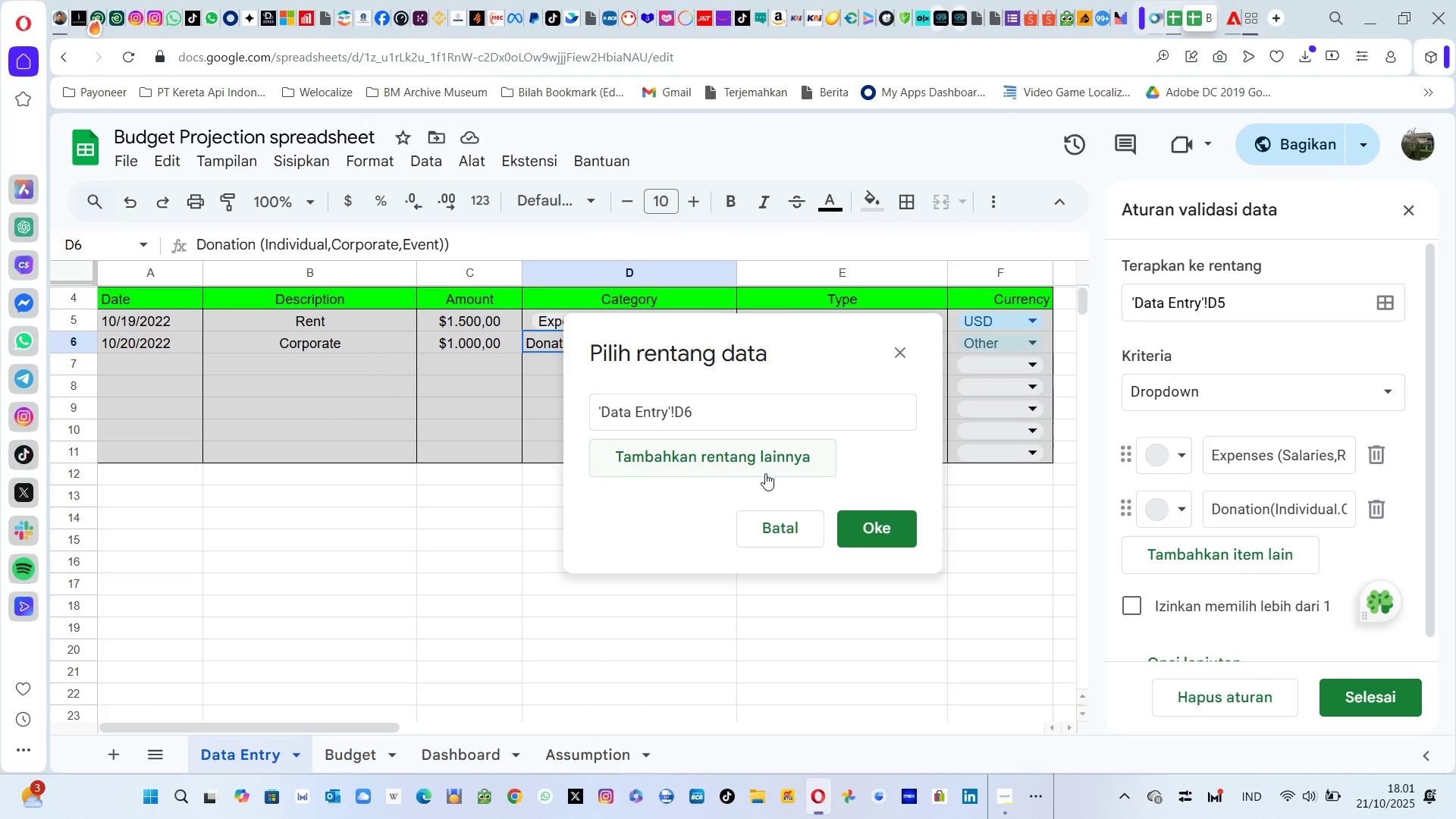 
left_click([767, 470])
 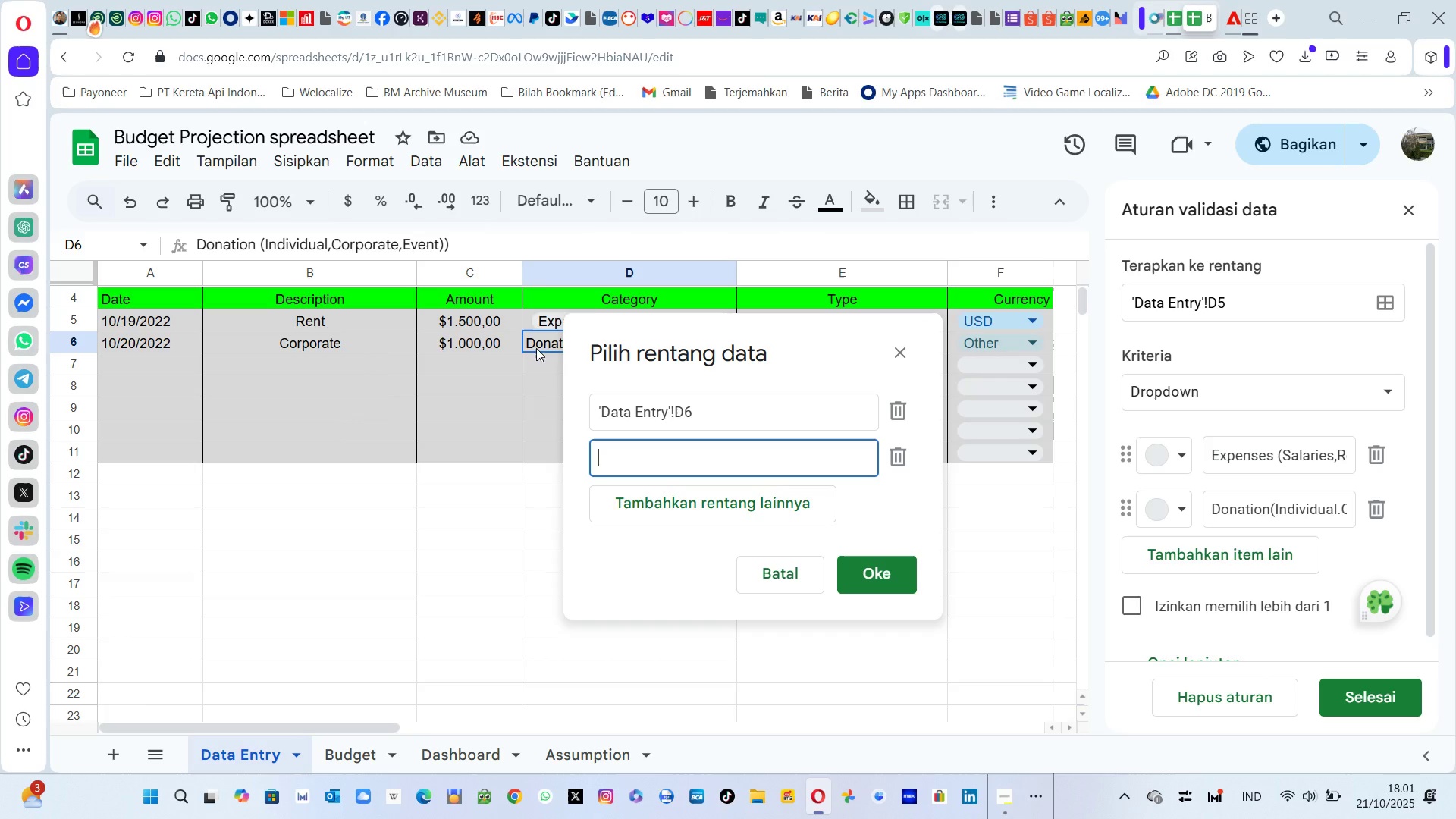 
left_click([536, 366])
 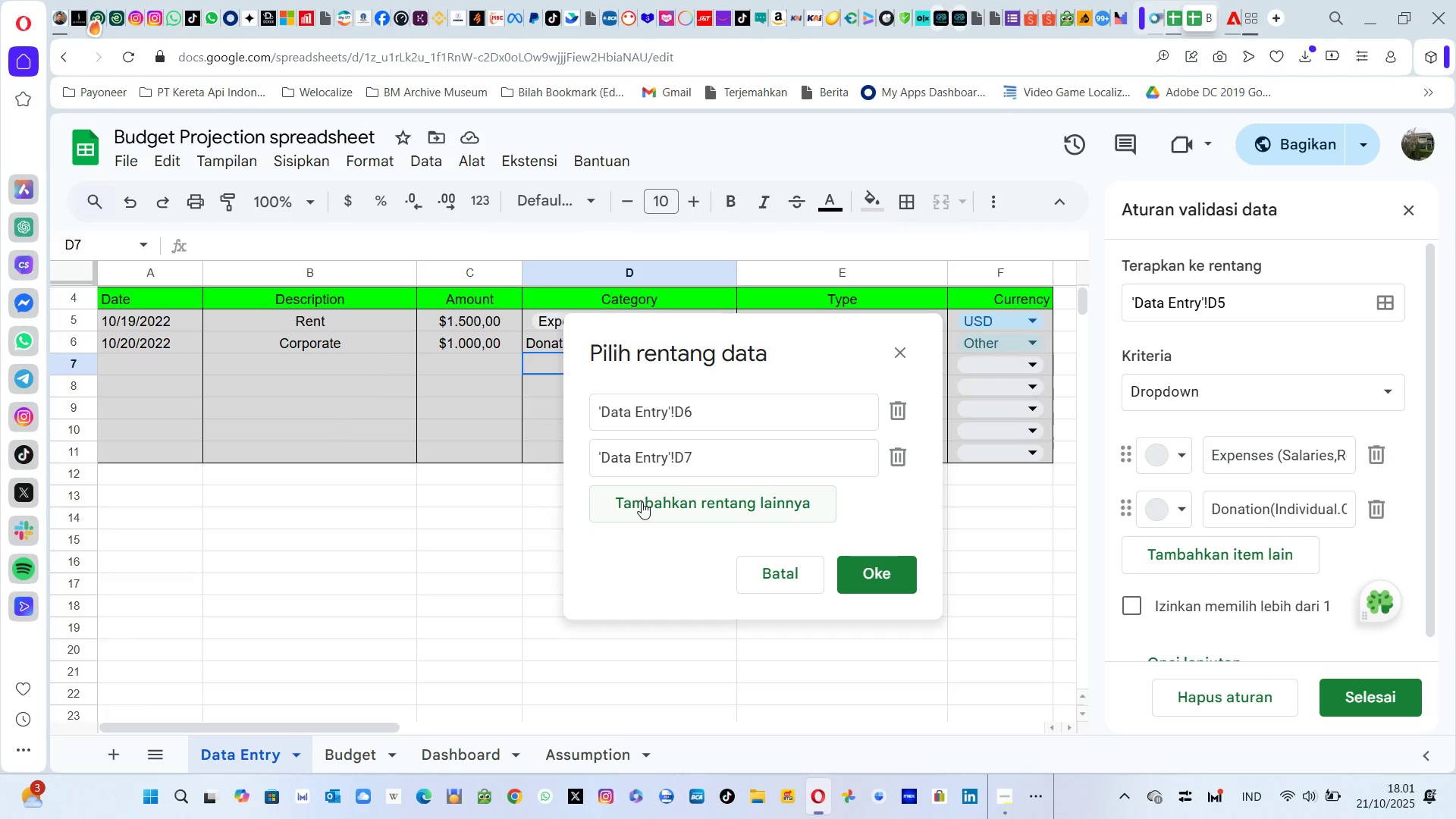 
left_click([643, 507])
 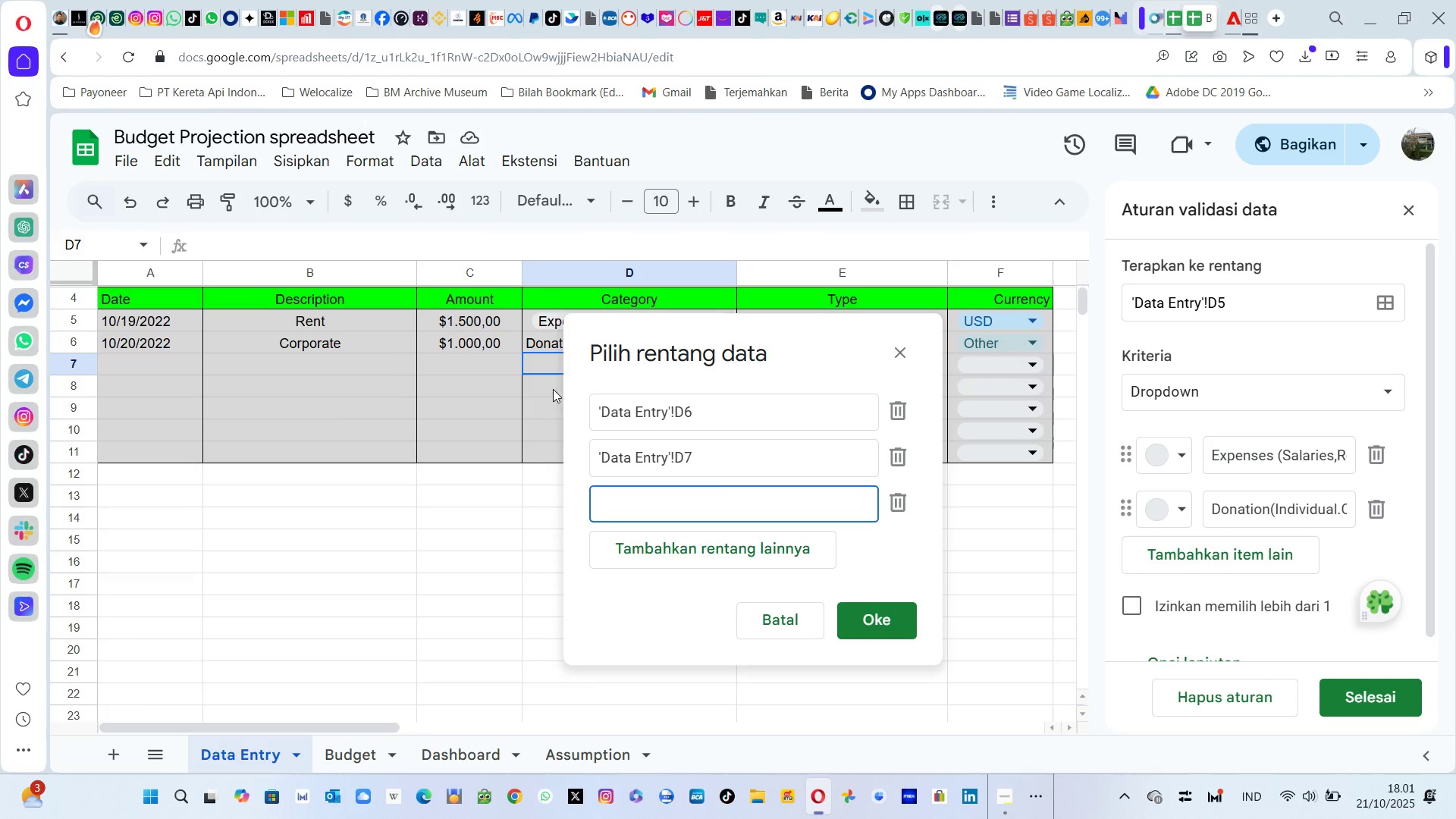 
left_click([544, 377])
 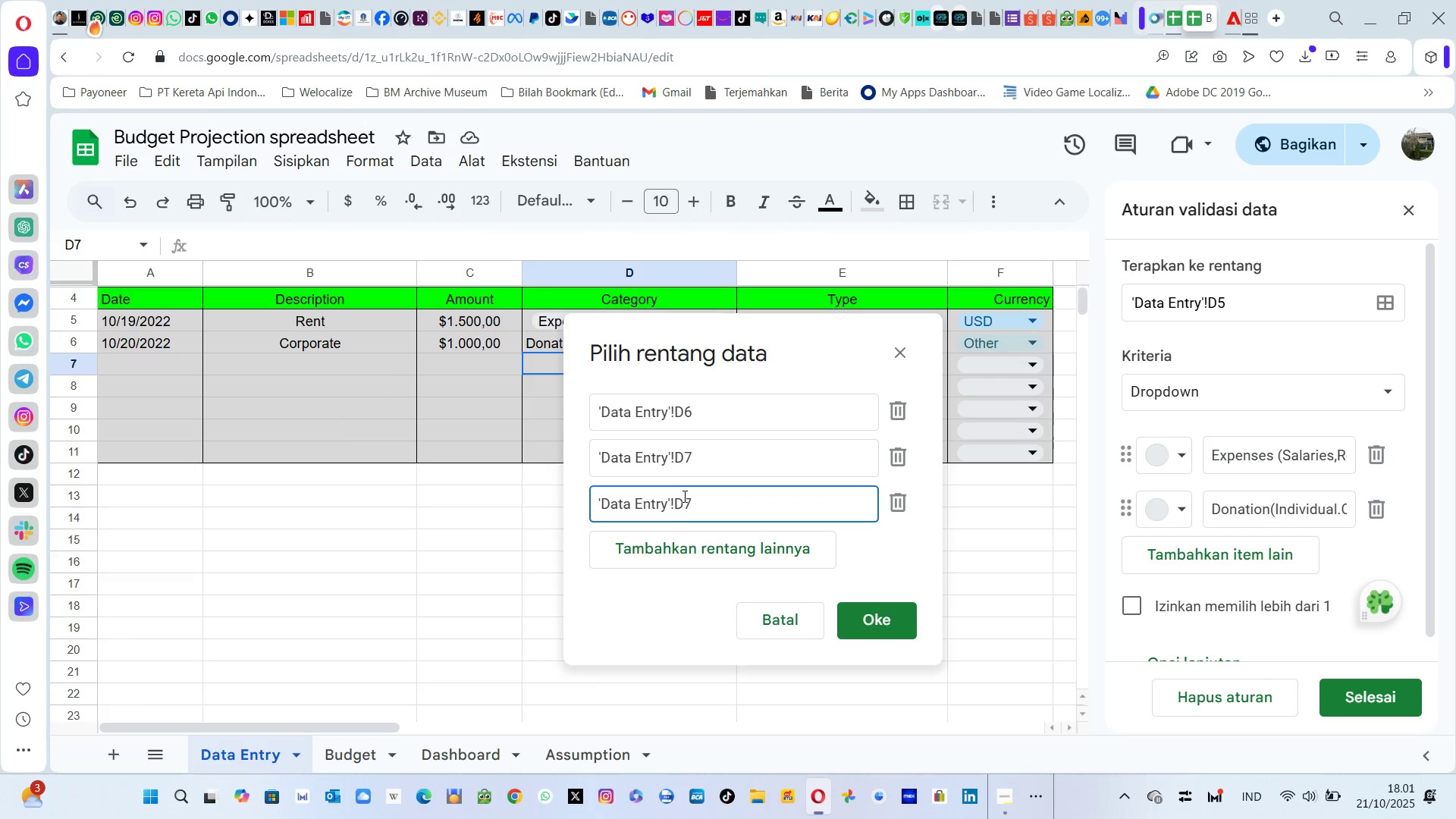 
key(Backspace)
 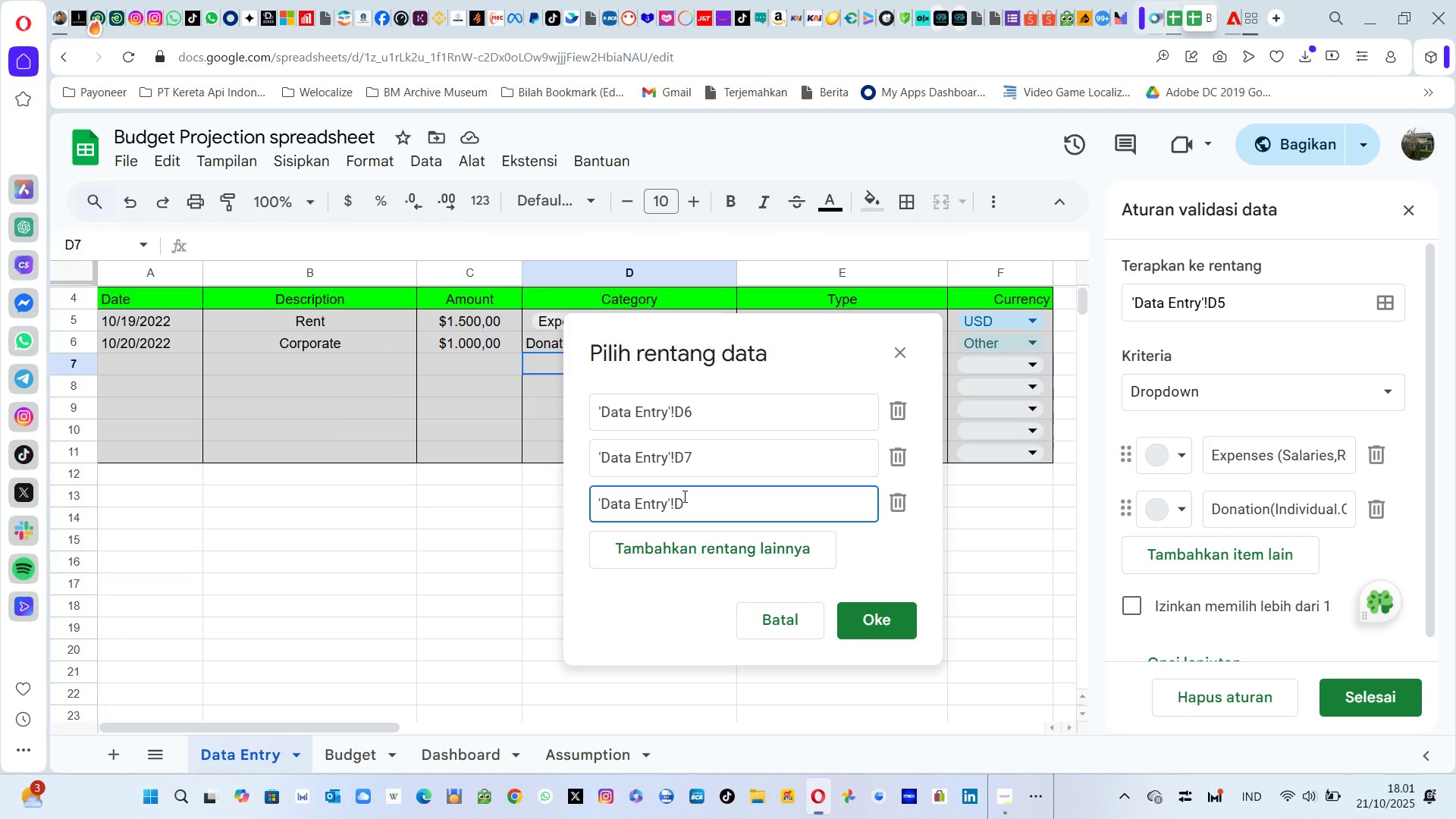 
key(8)
 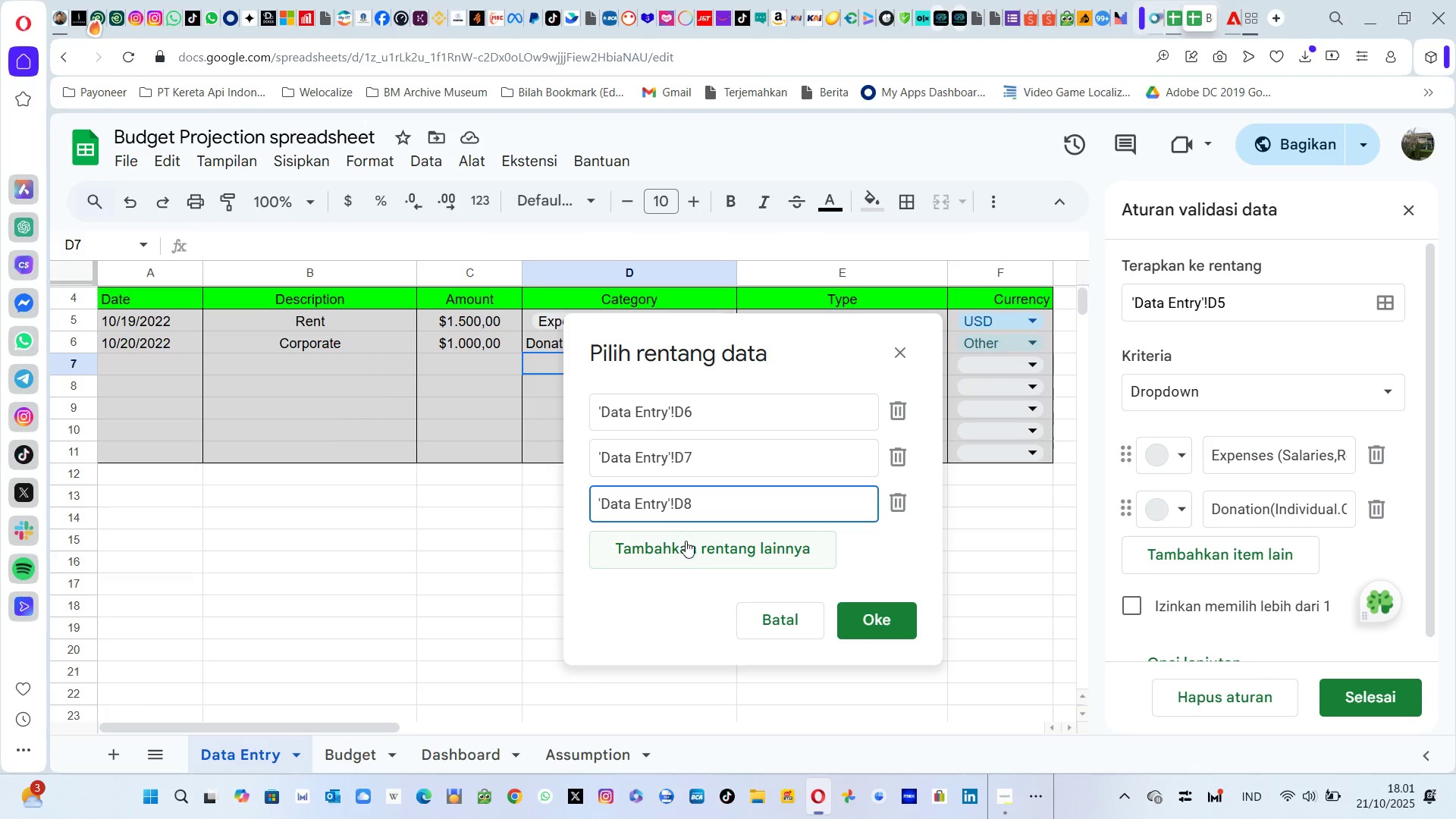 
left_click([686, 541])
 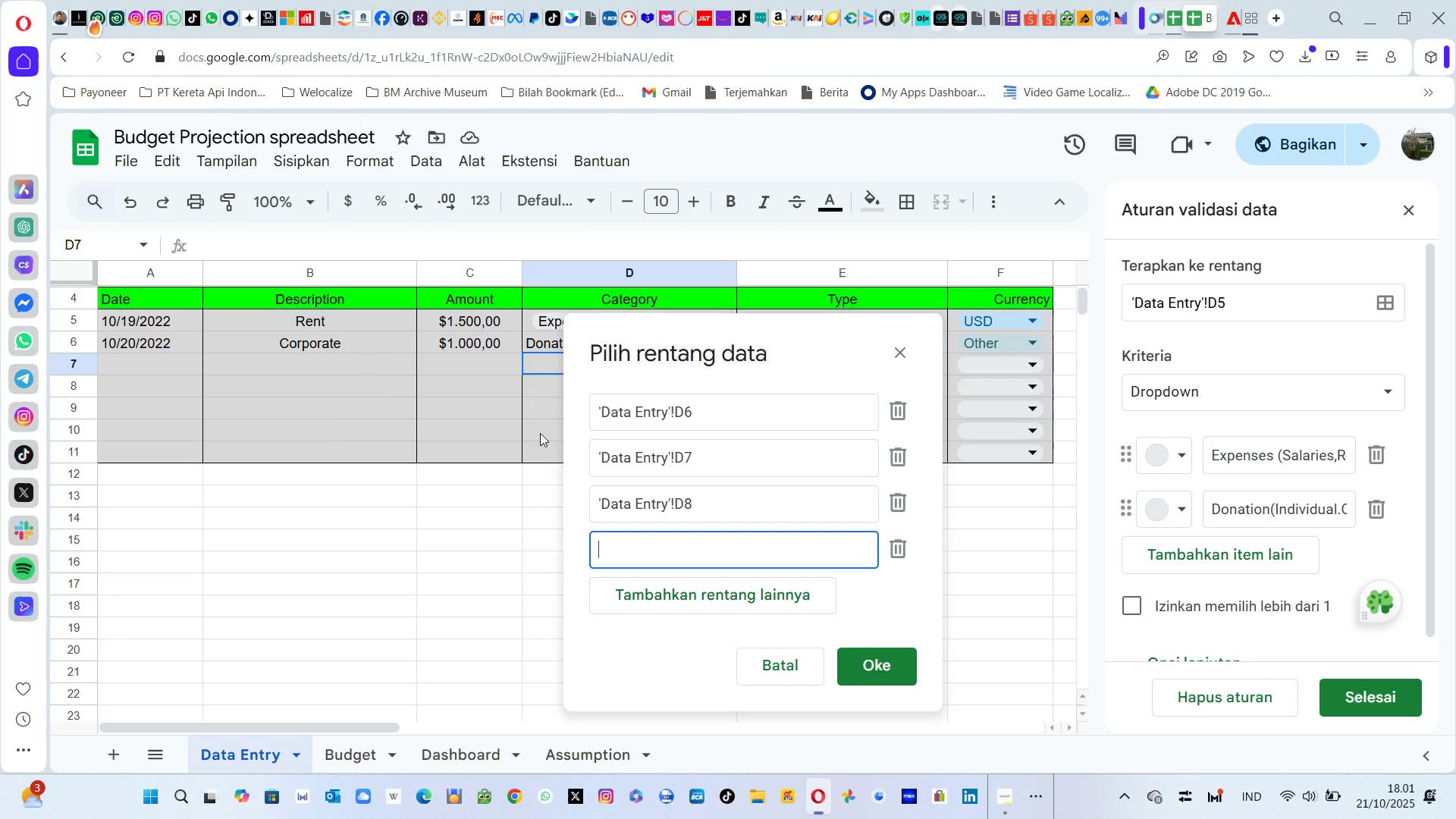 
left_click([541, 411])
 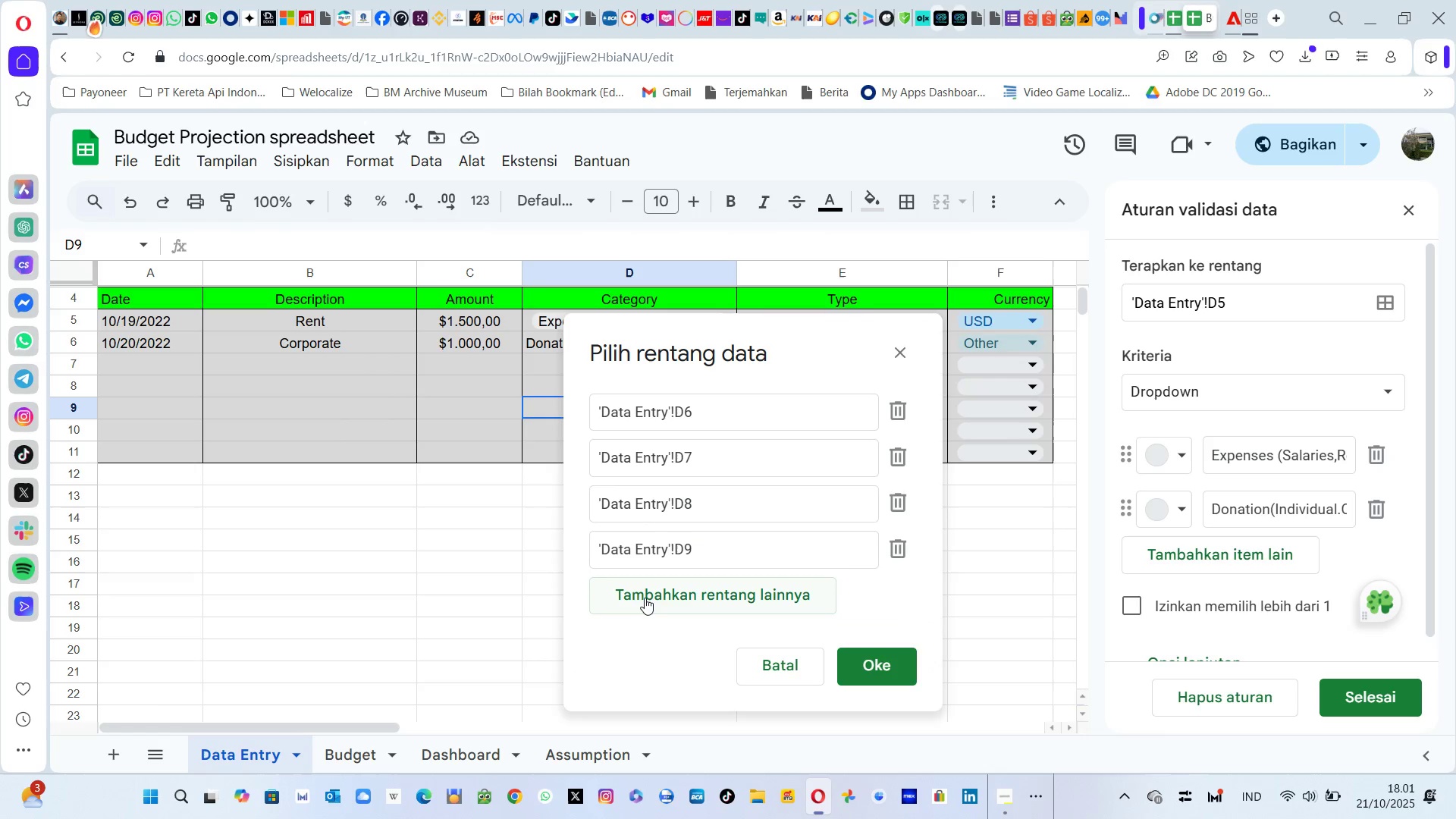 
left_click([645, 598])
 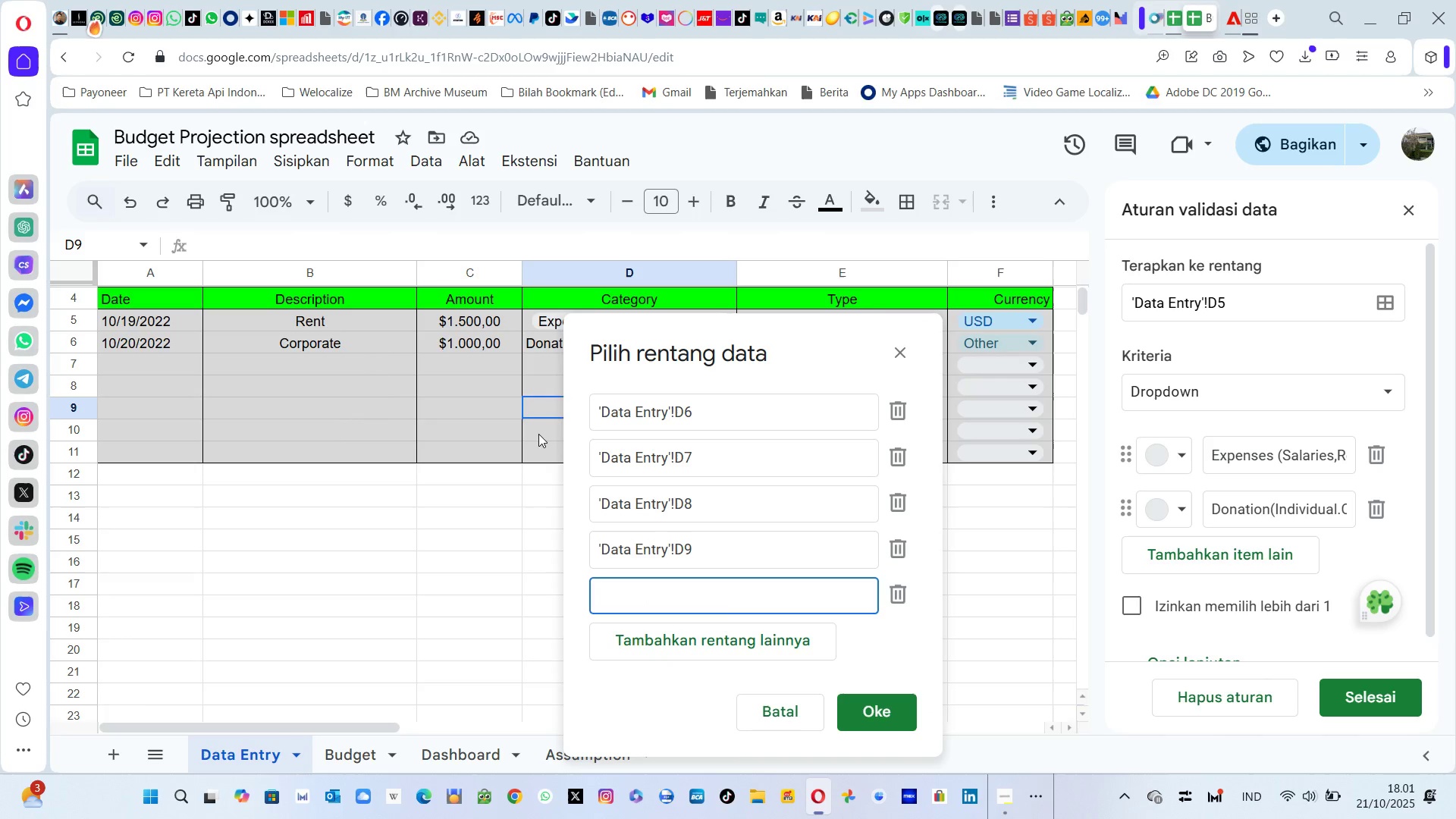 
left_click([538, 434])
 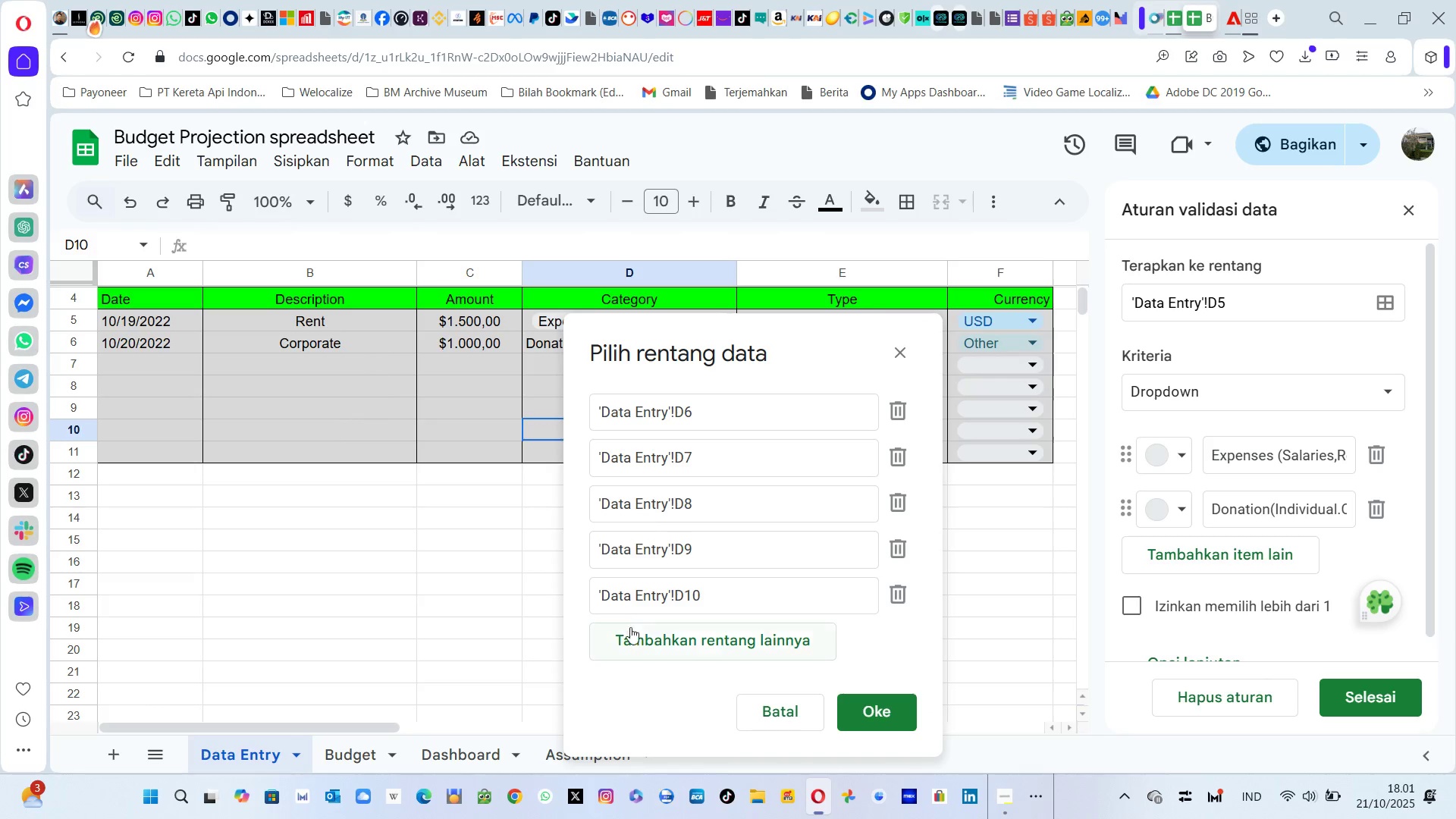 
left_click([631, 632])
 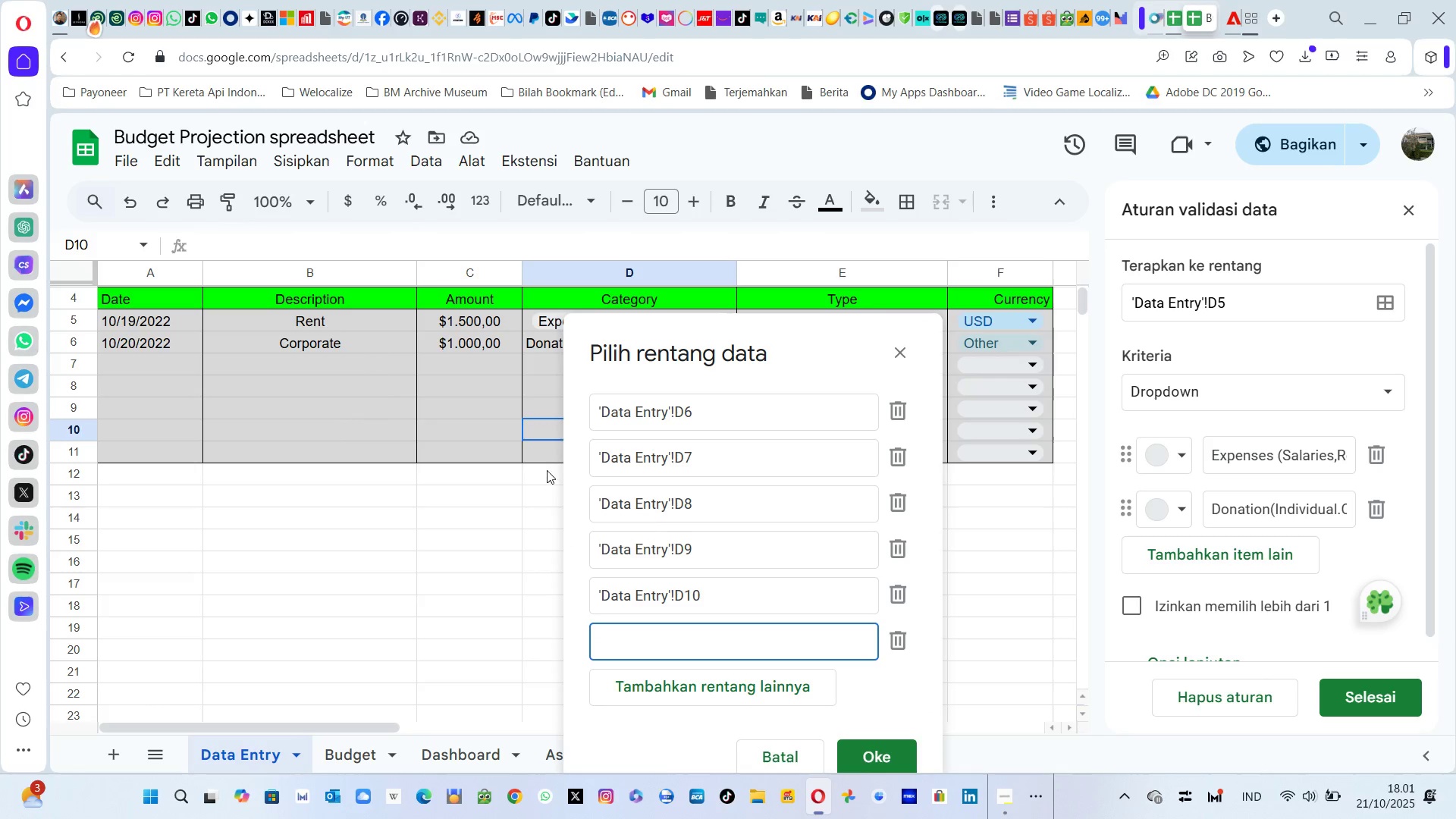 
left_click([547, 455])
 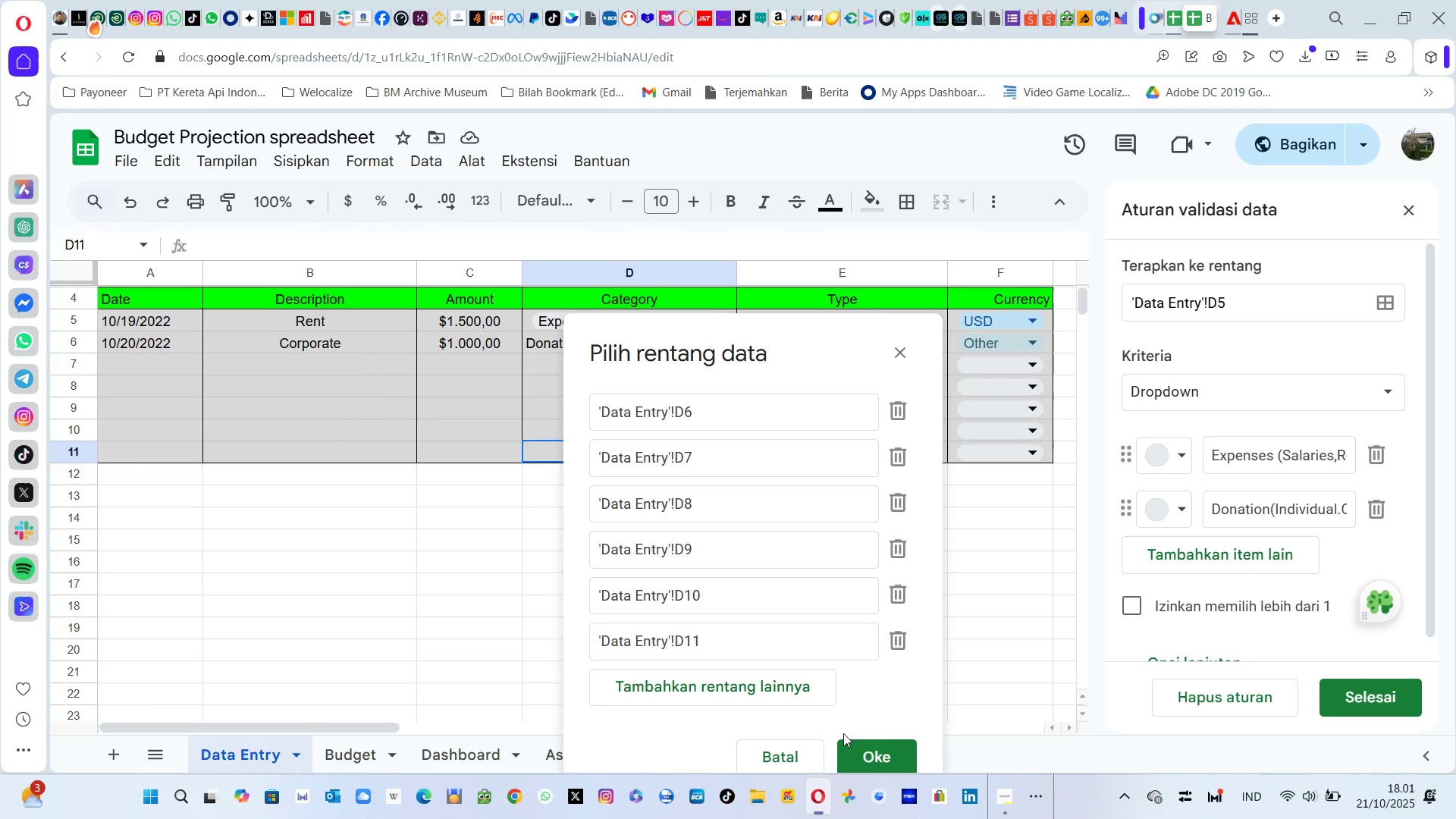 
left_click([858, 748])
 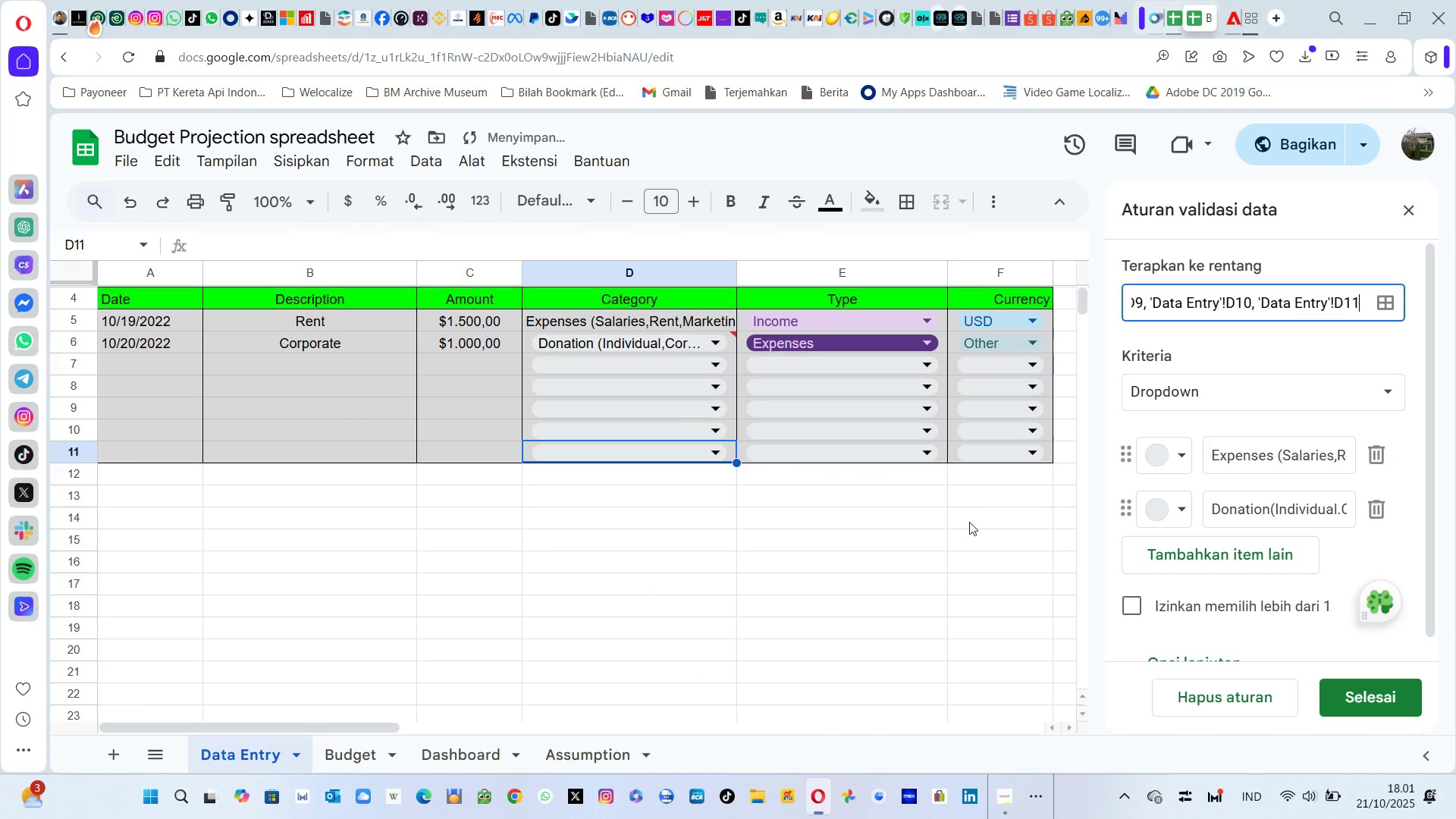 
left_click([969, 522])
 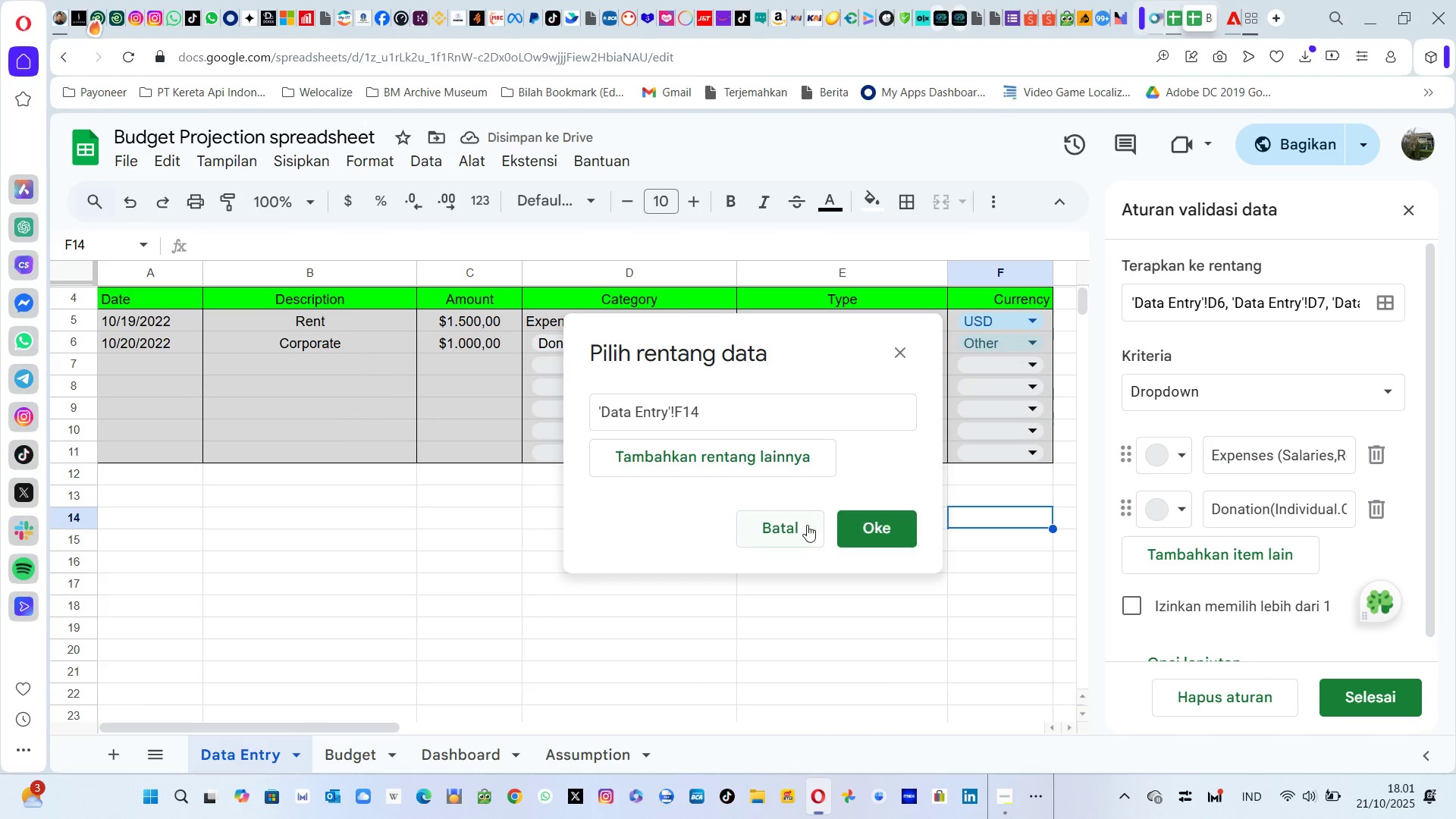 
left_click([775, 525])
 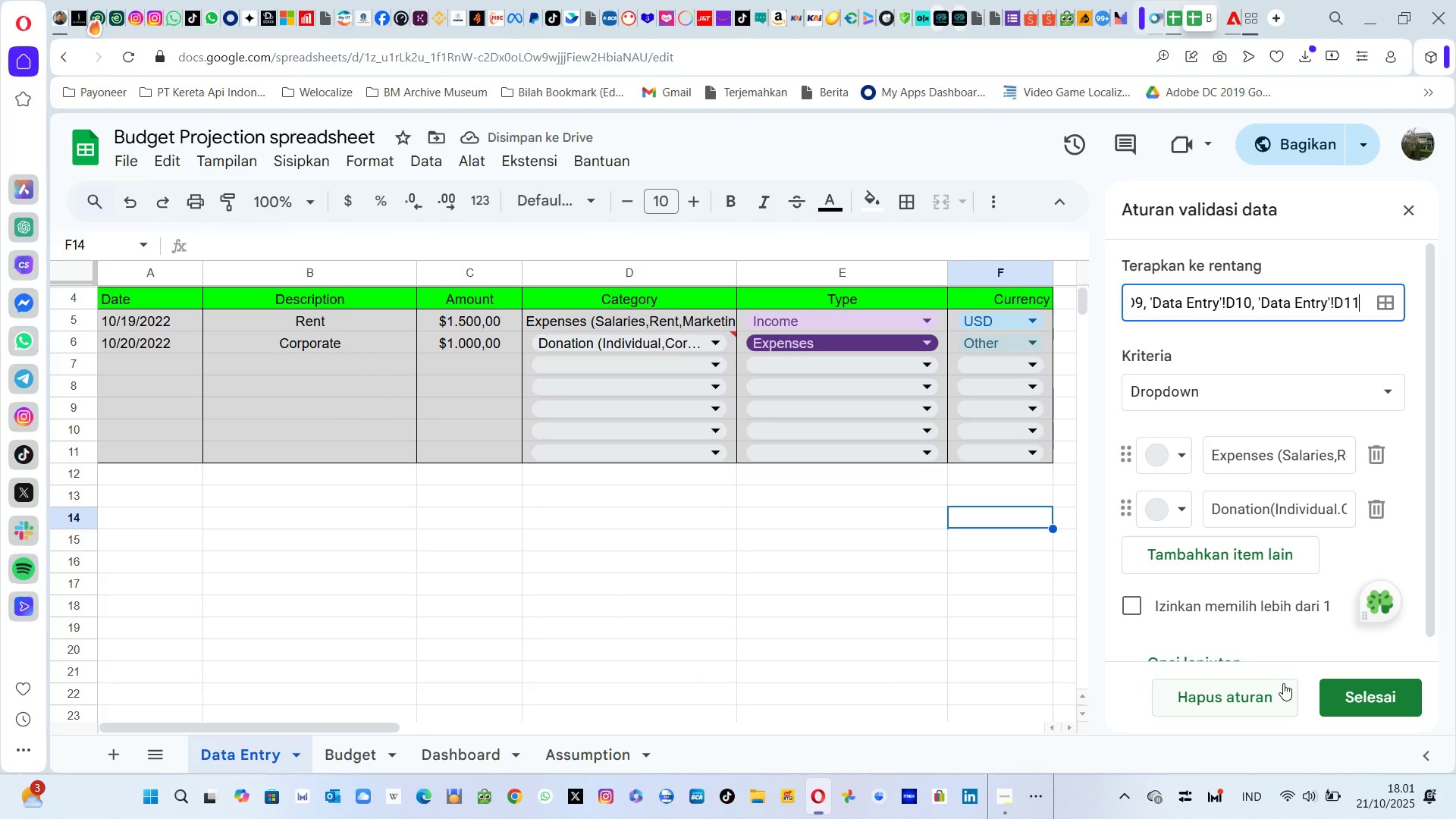 
left_click([1379, 710])
 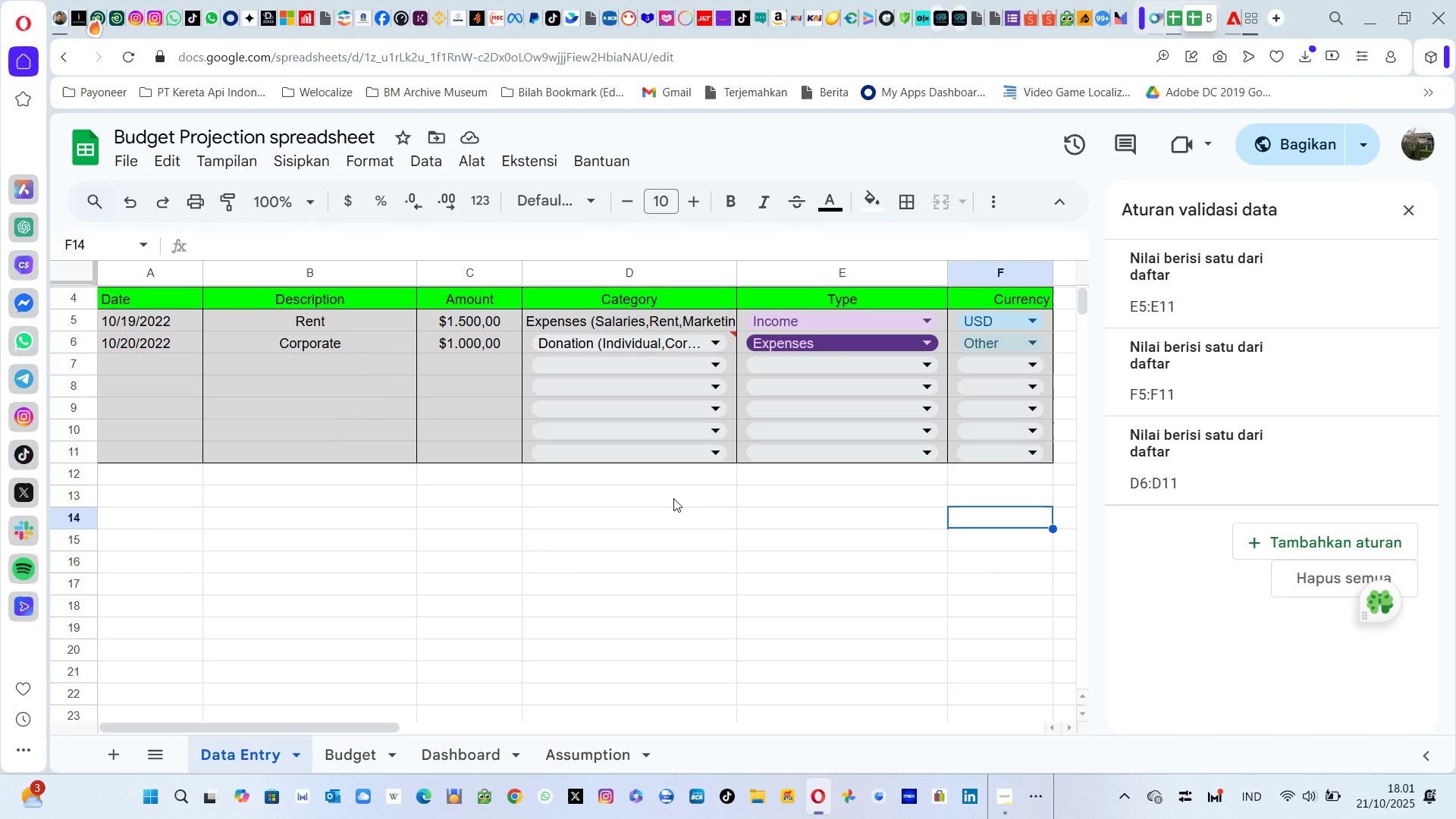 
key(Control+S)
 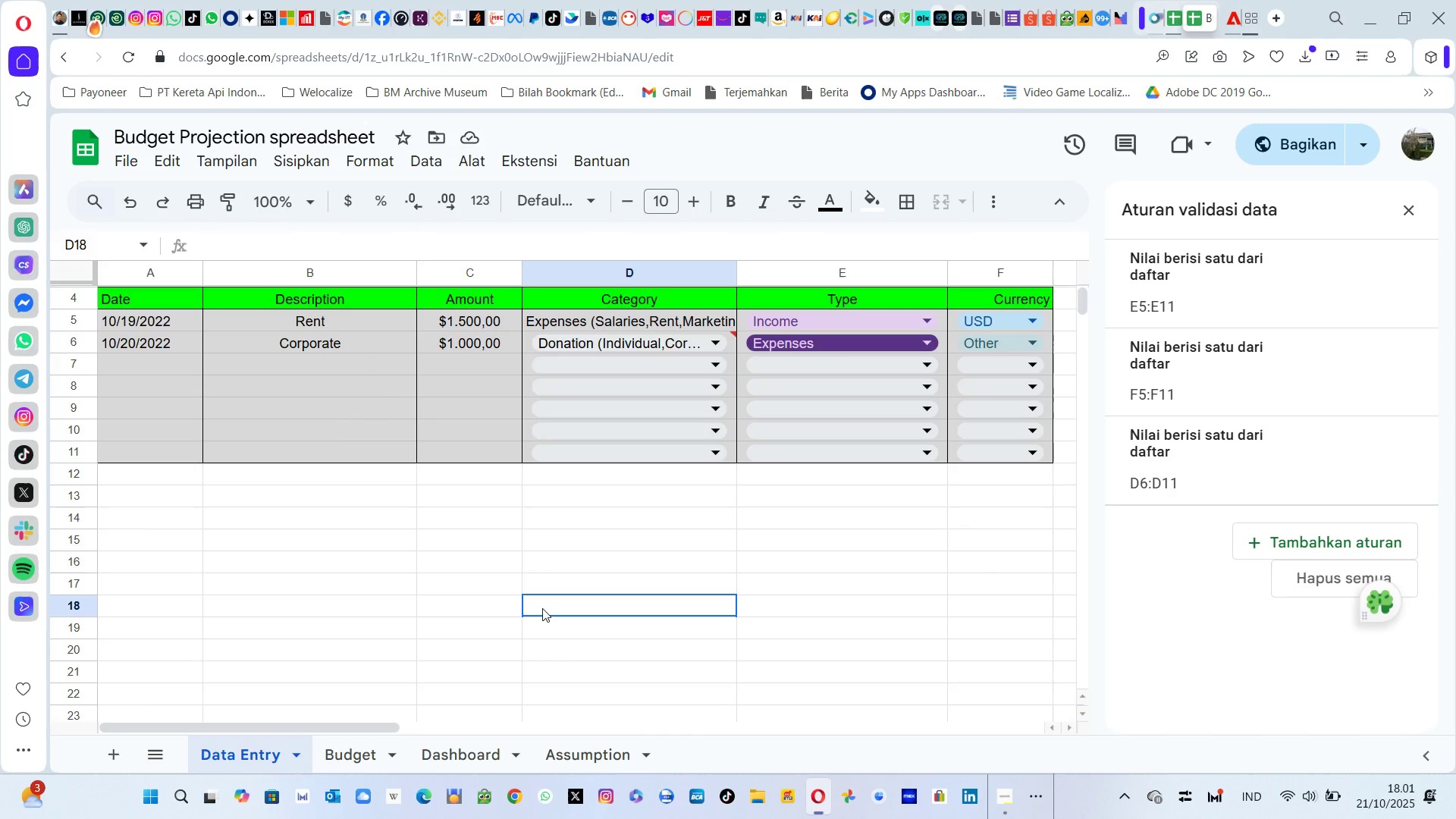 
double_click([542, 608])
 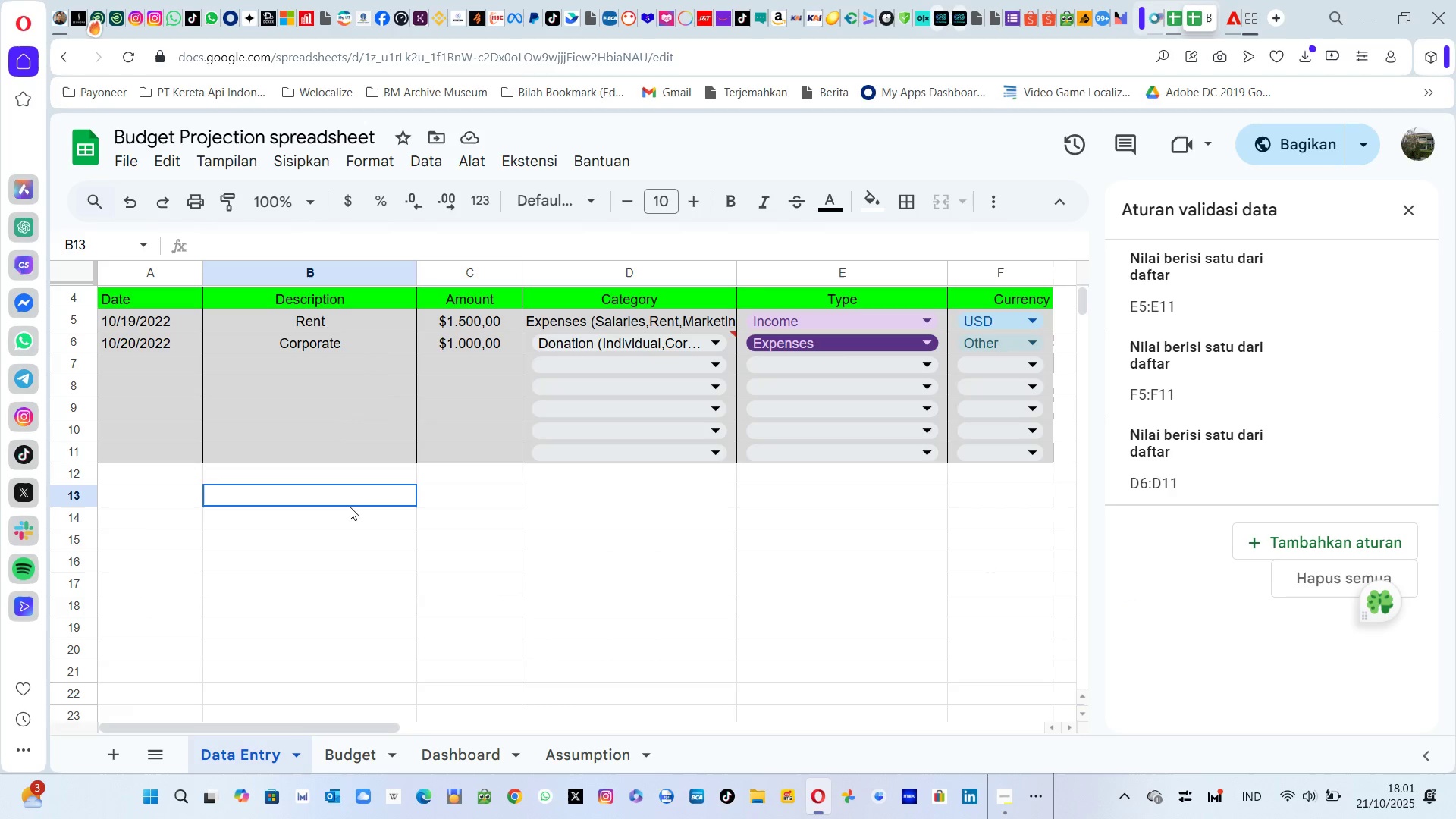 
left_click([350, 507])
 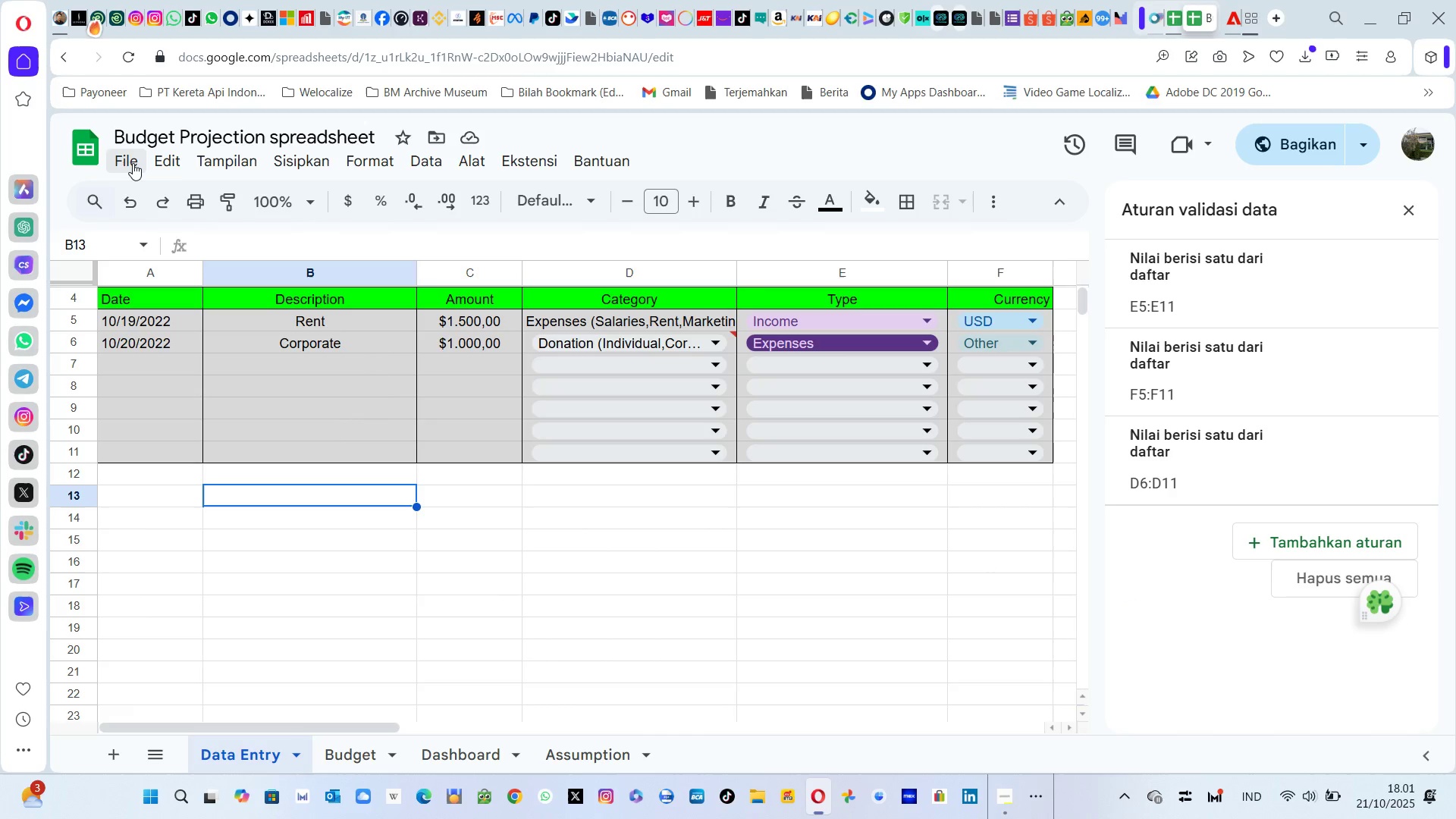 
left_click([133, 163])
 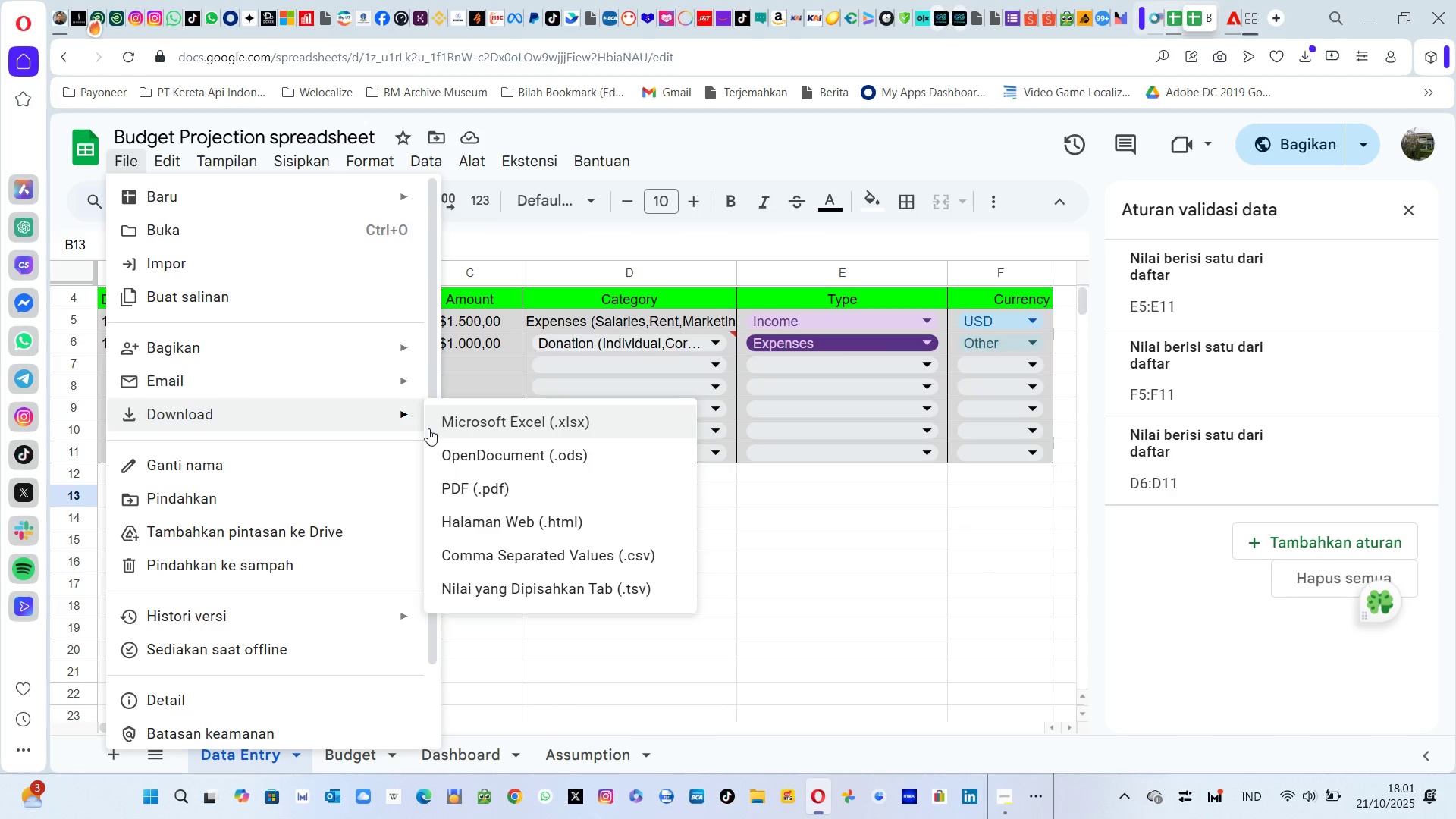 
left_click([477, 430])
 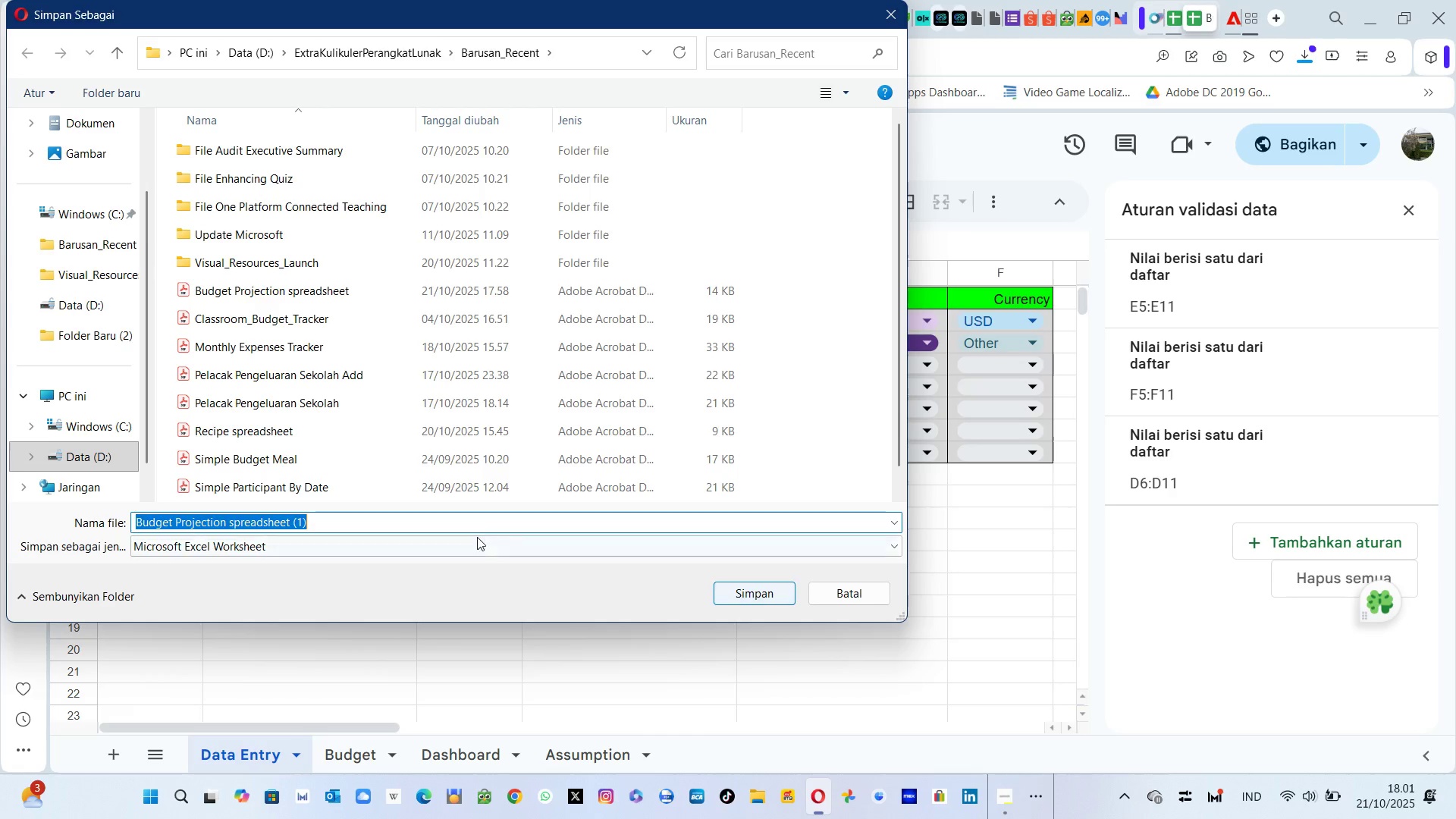 
left_click([457, 525])
 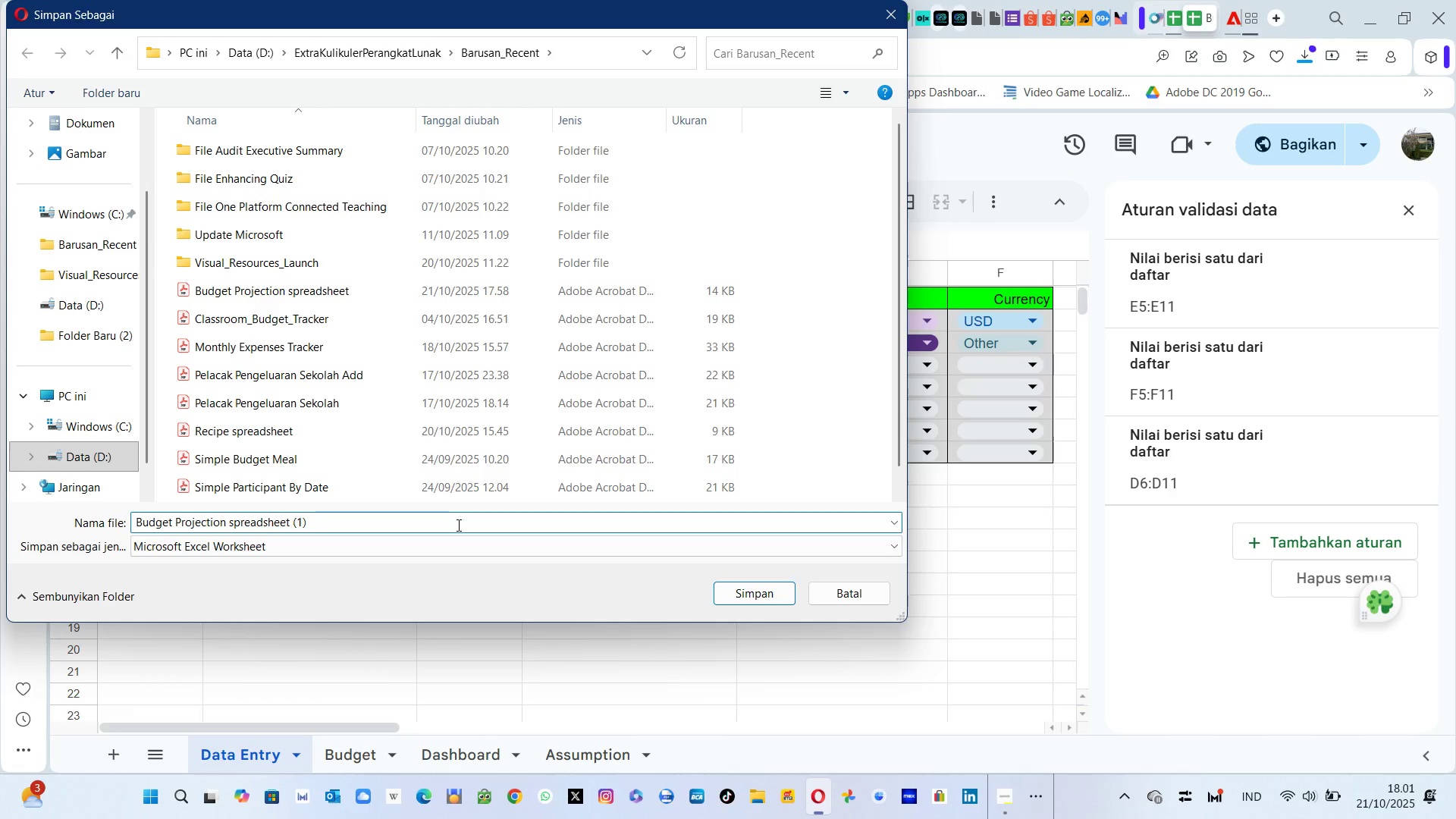 
key(Backspace)
 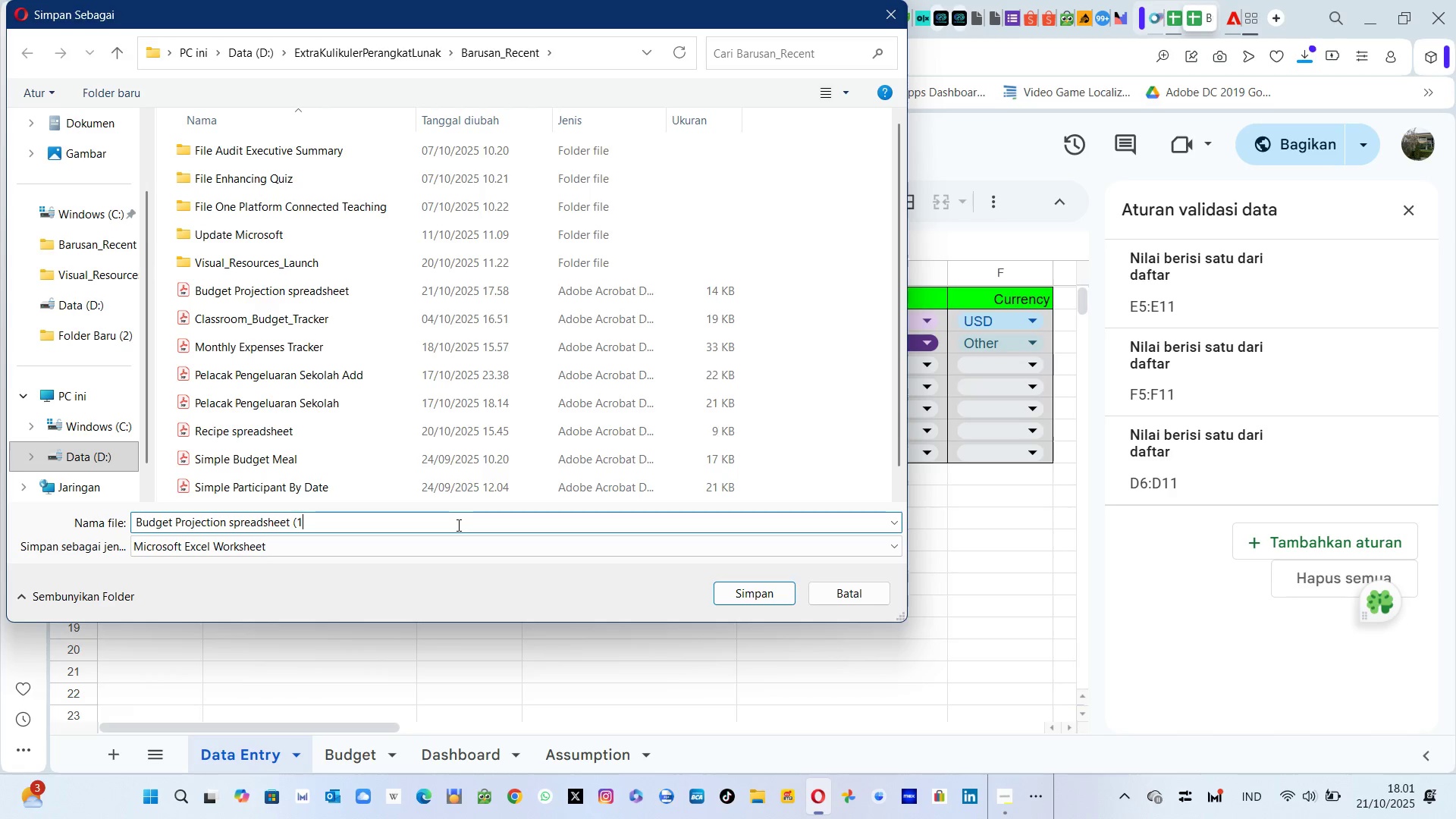 
key(Backspace)
 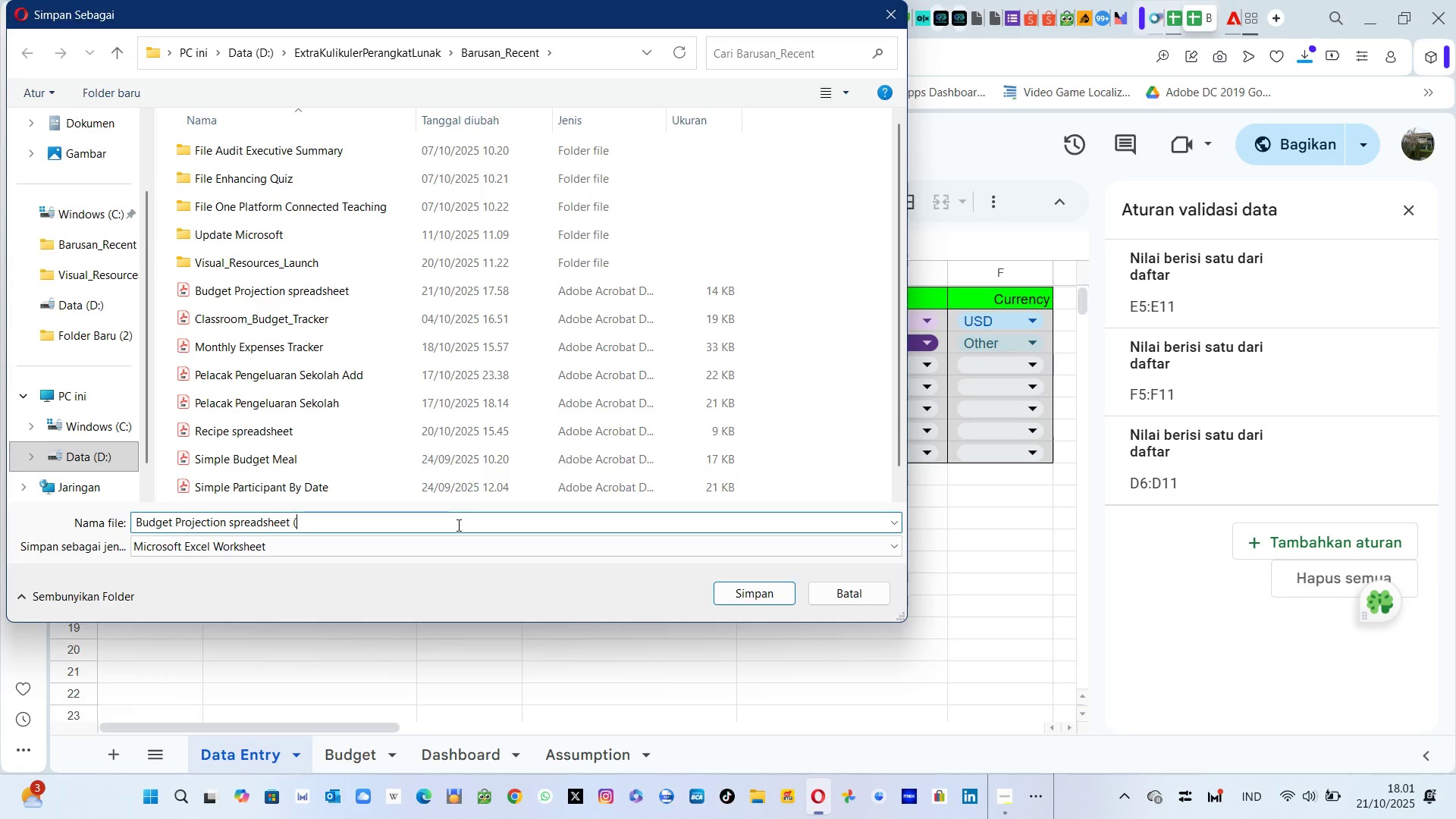 
key(Backspace)
 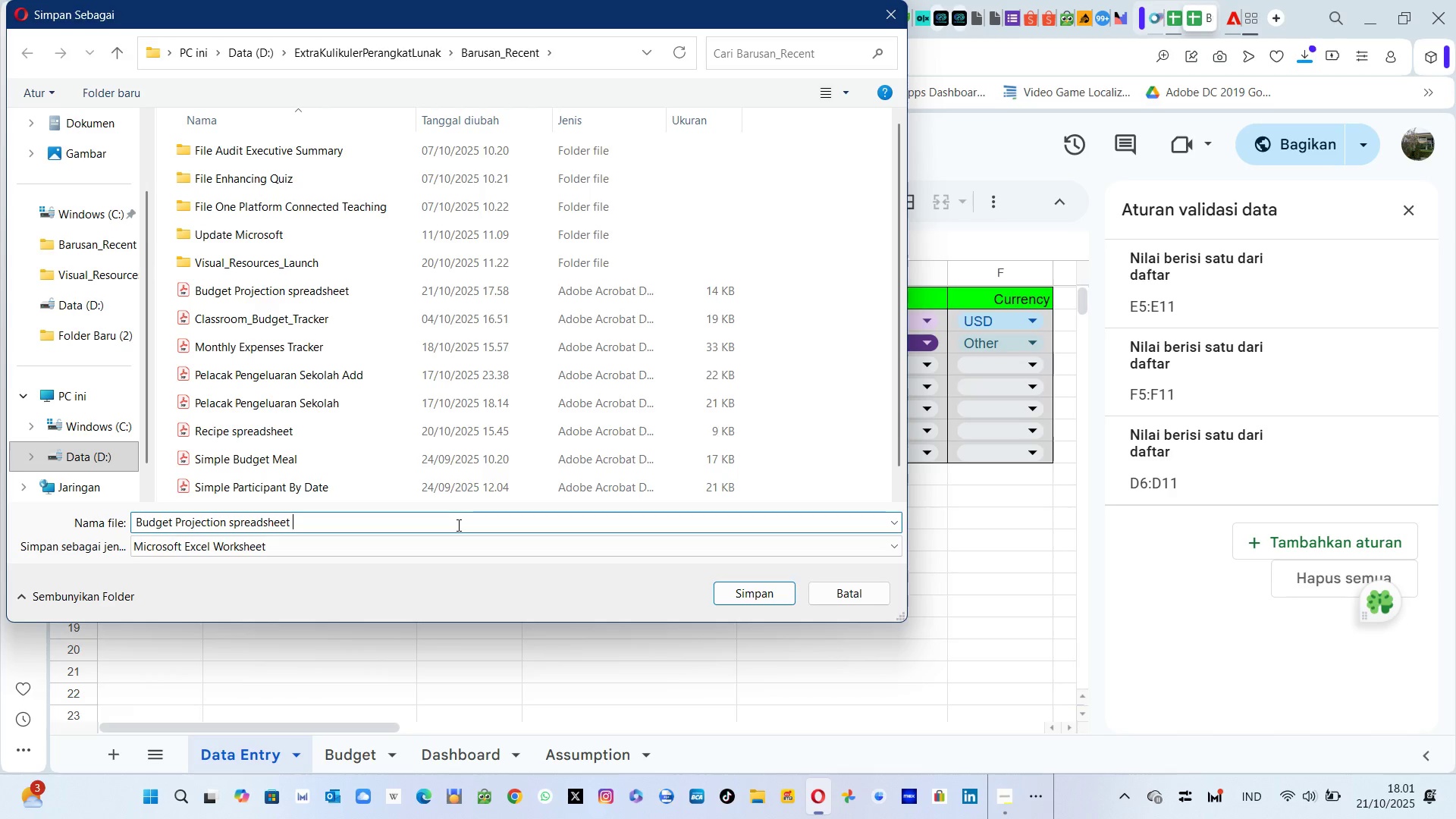 
key(Backspace)
 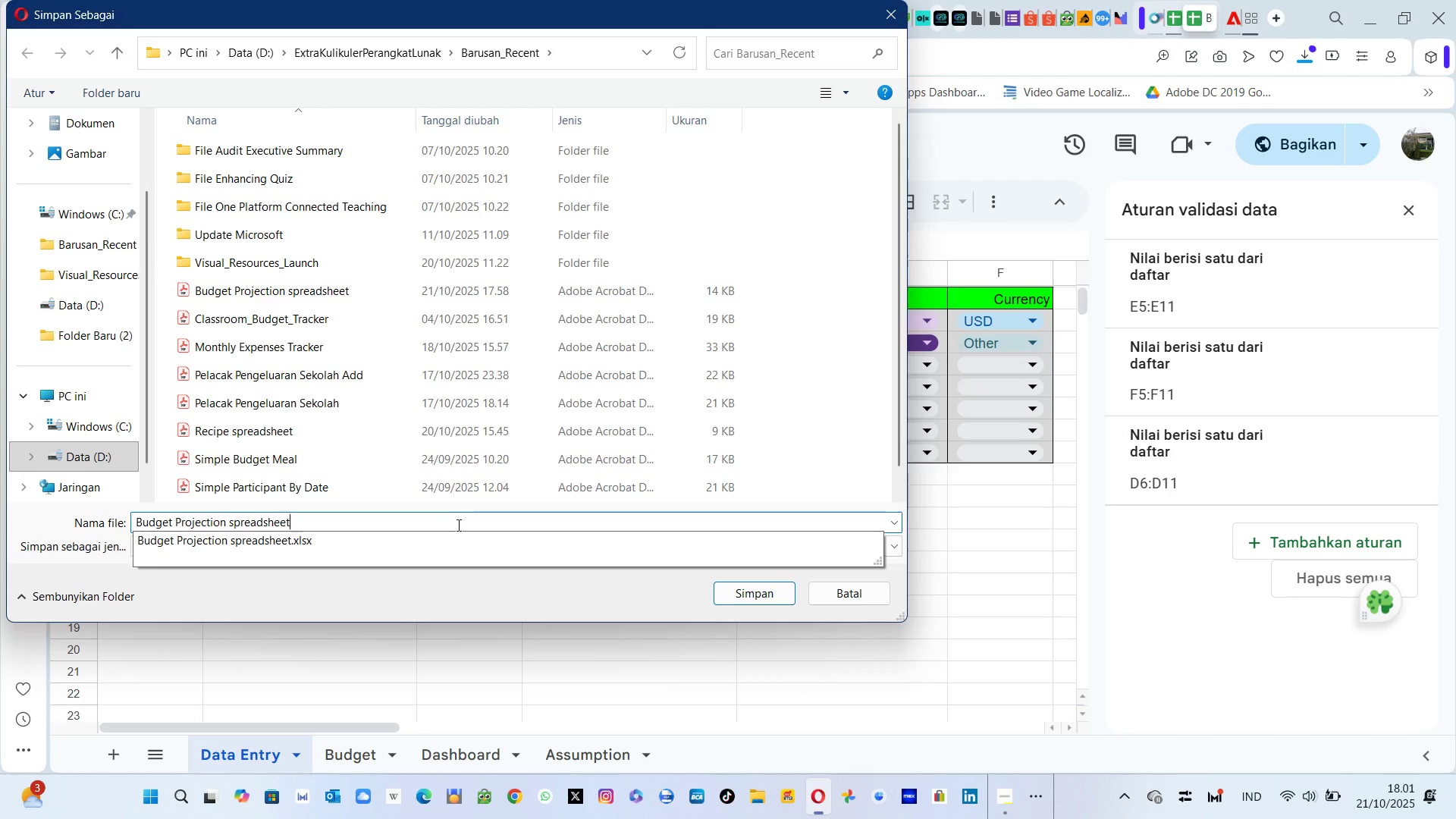 
key(Enter)
 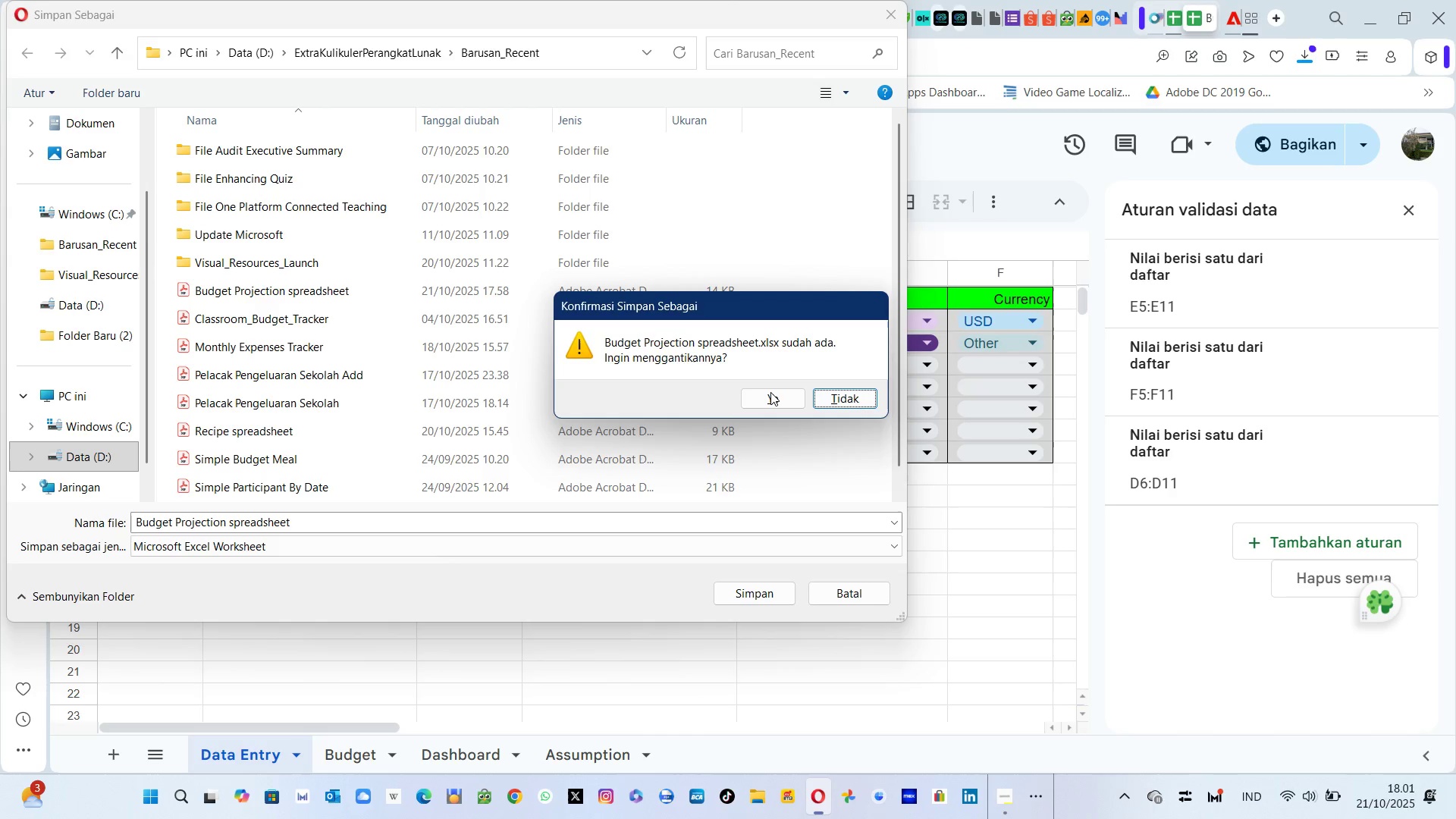 
left_click([770, 392])
 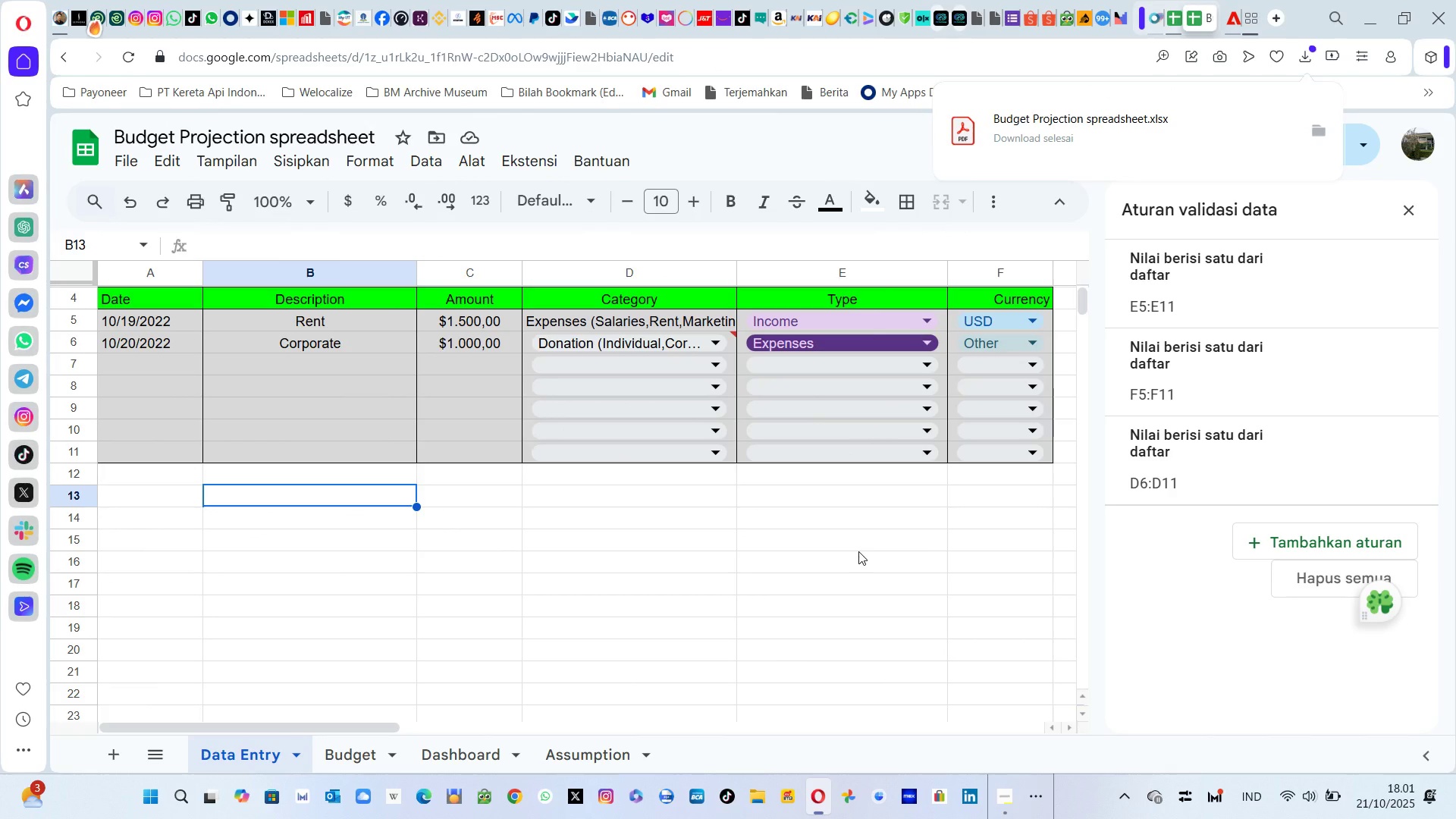 
wait(10.07)
 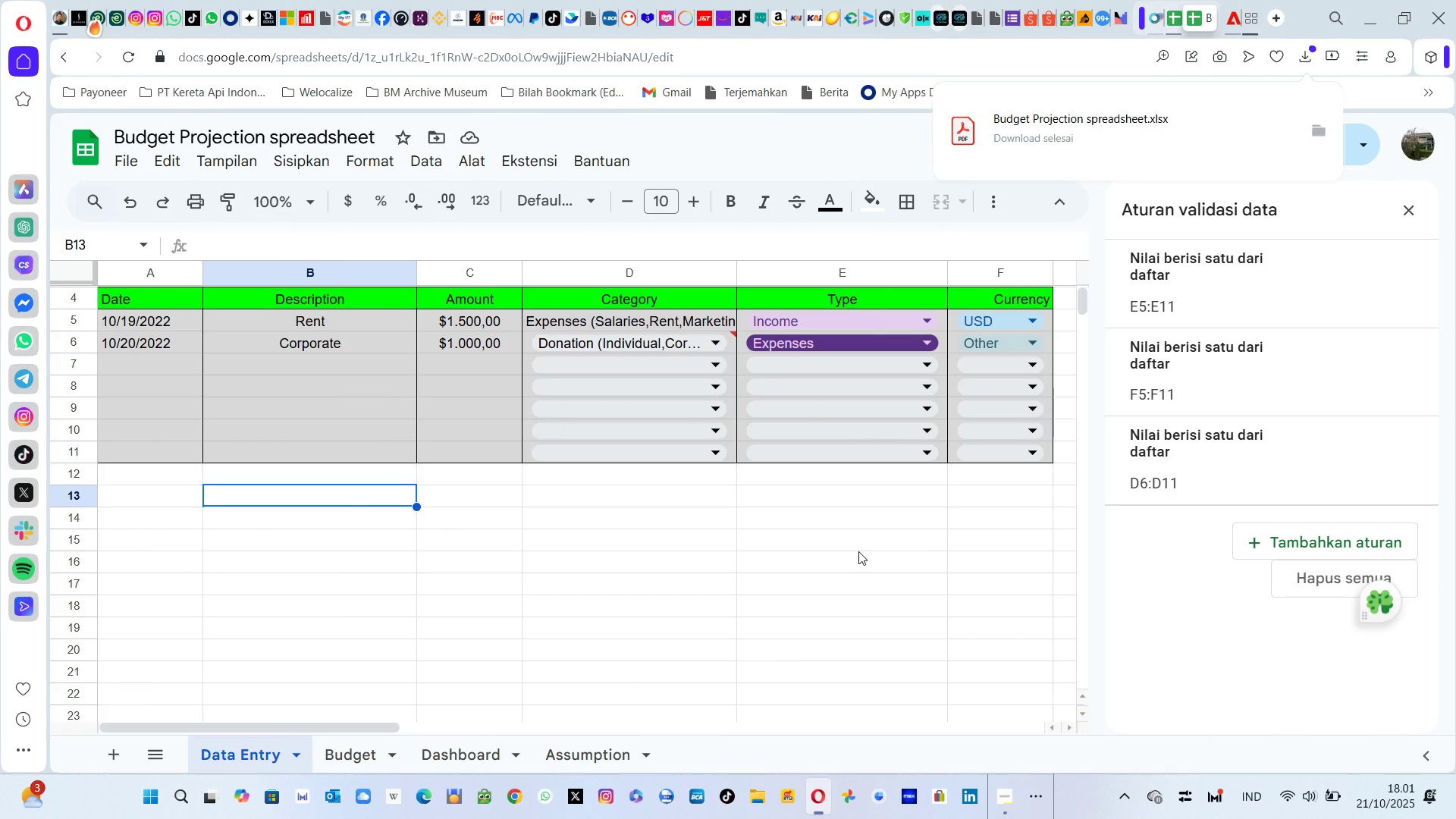 
left_click([890, 149])
 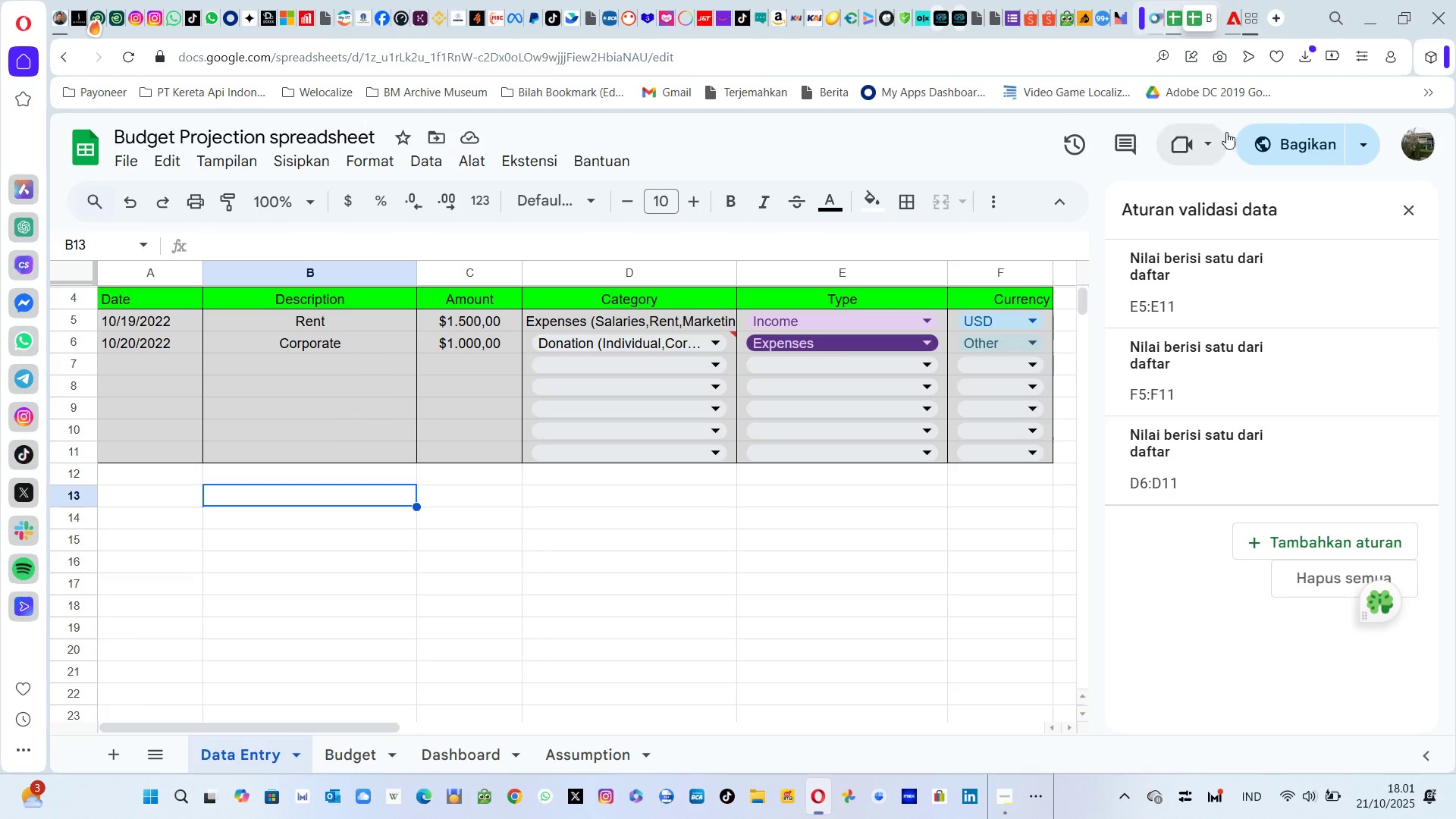 
mouse_move([1281, 147])
 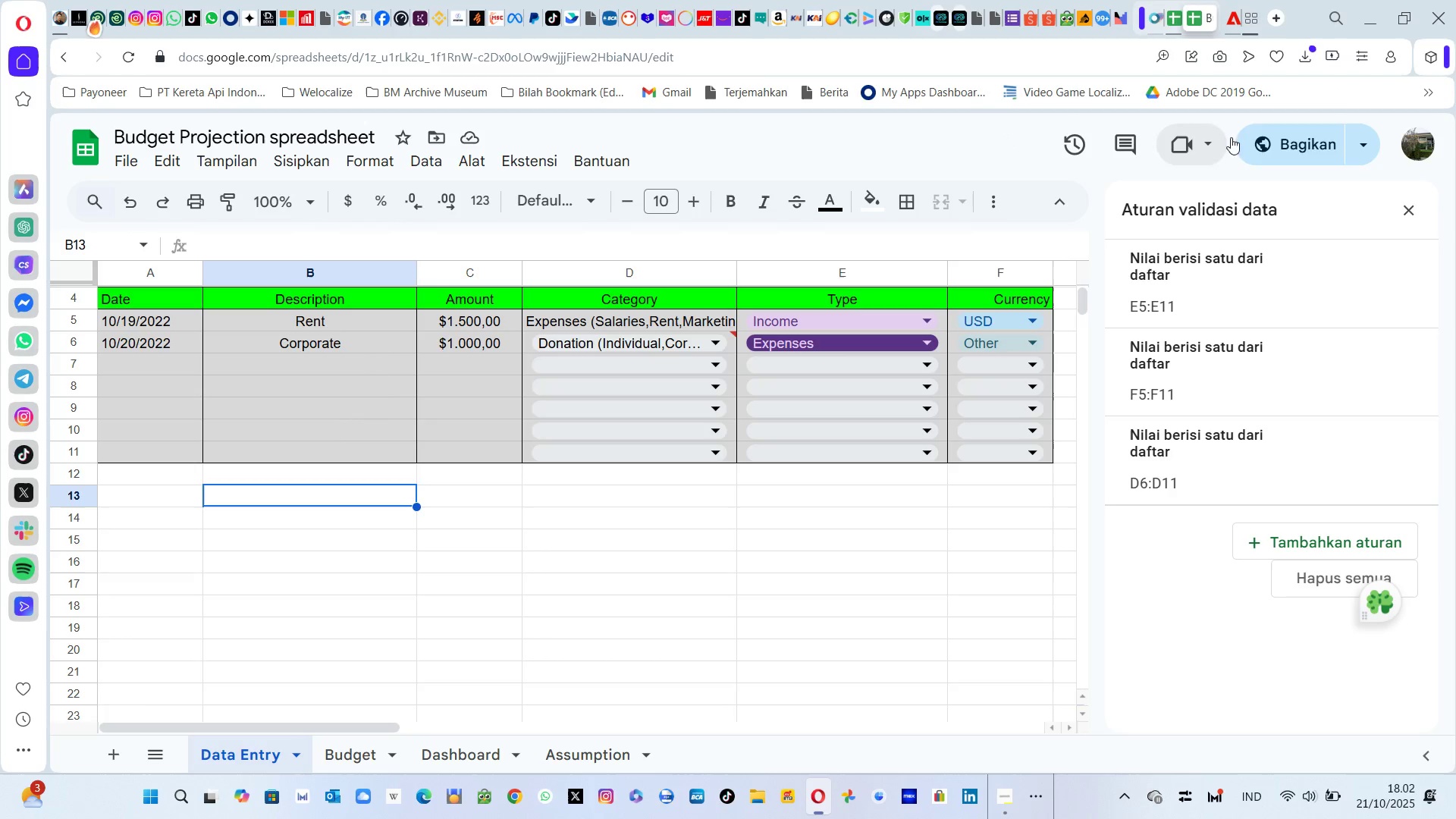 
mouse_move([1292, 145])
 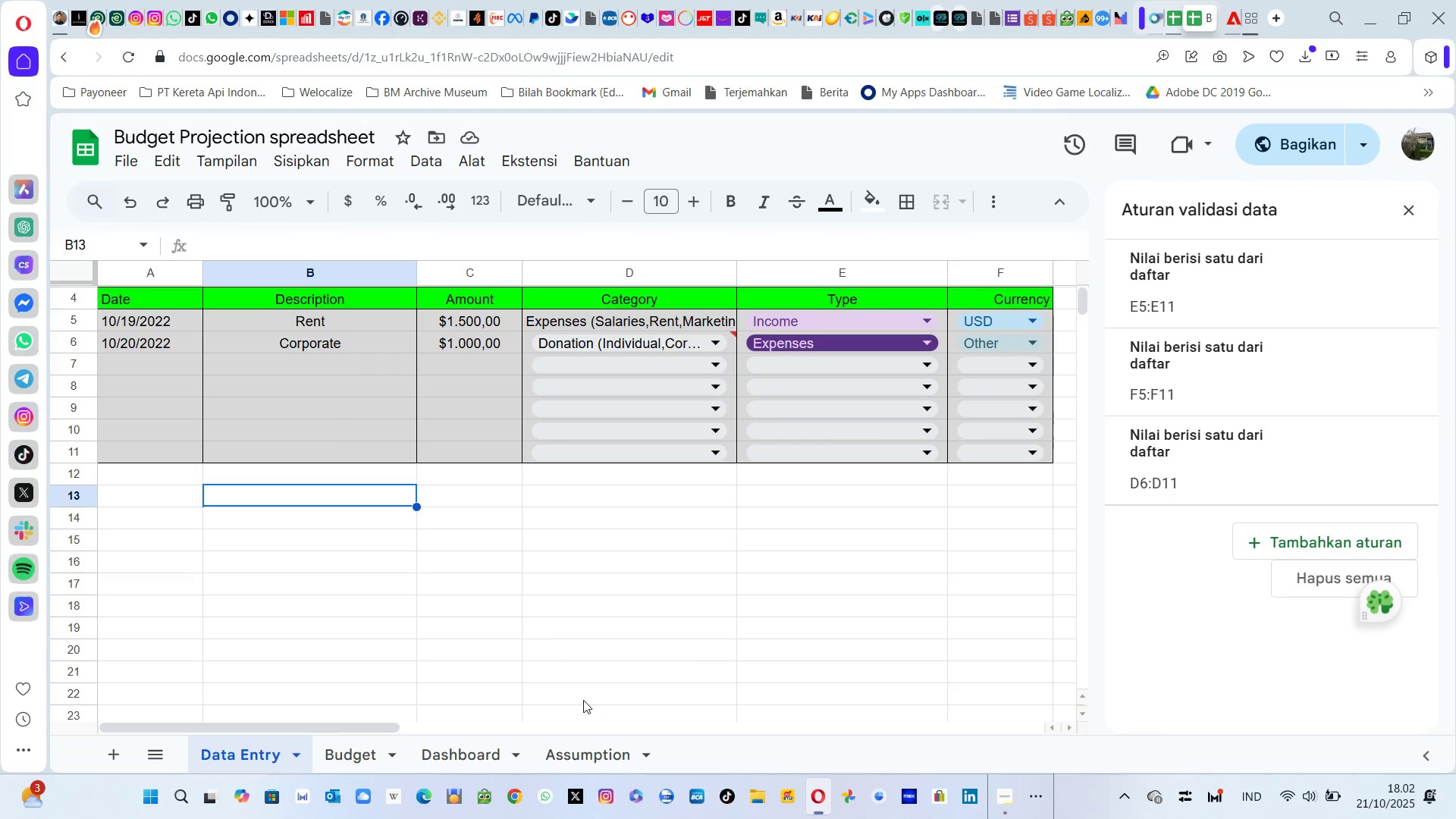 
left_click([573, 749])
 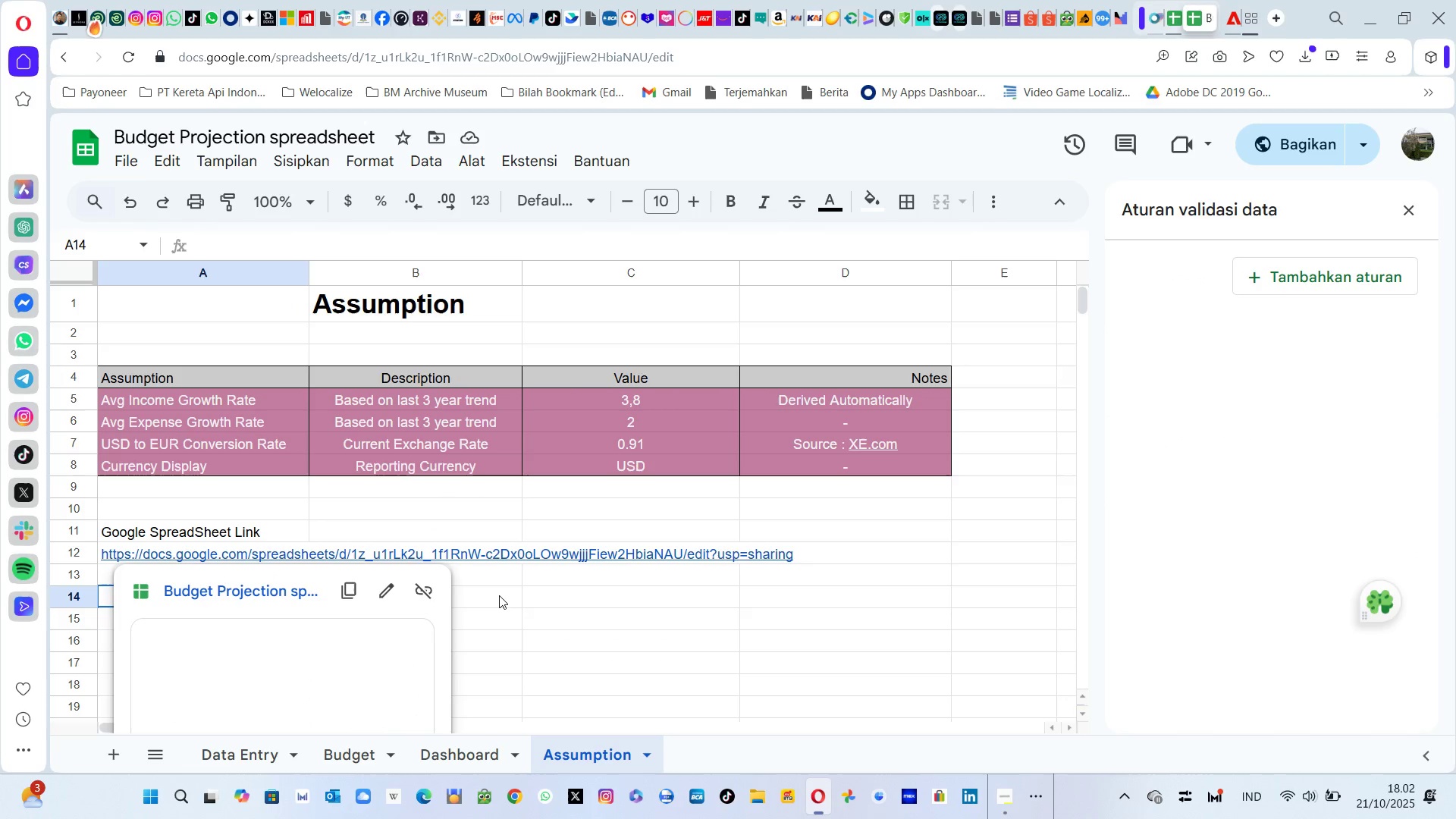 